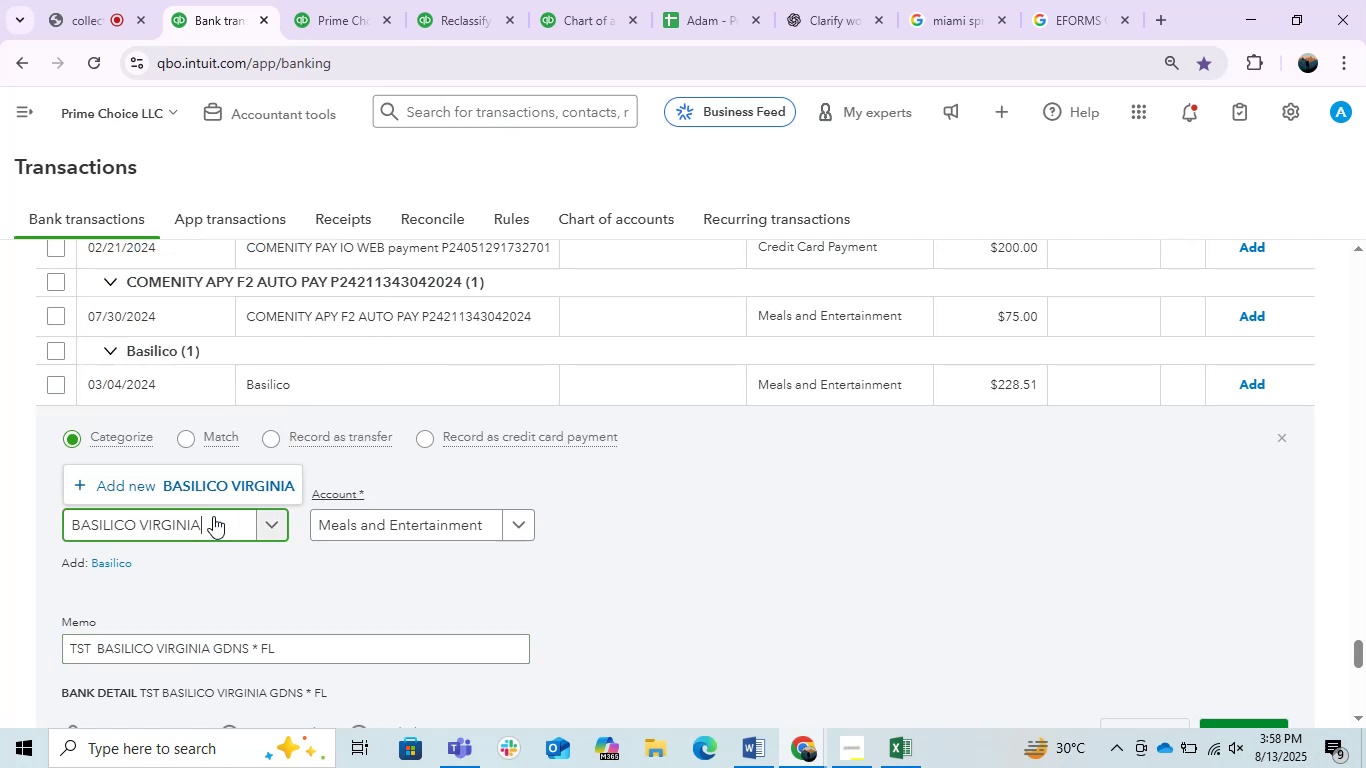 
left_click([223, 495])
 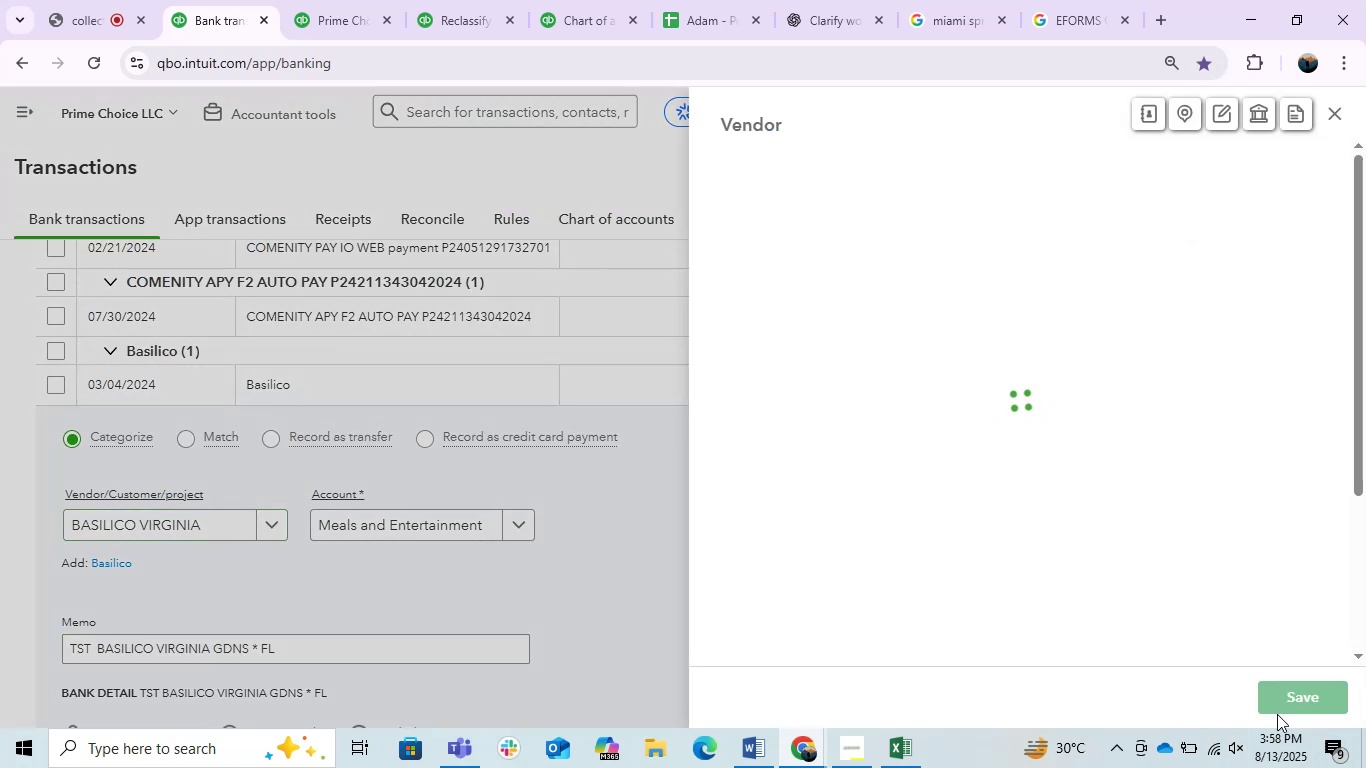 
left_click([1296, 700])
 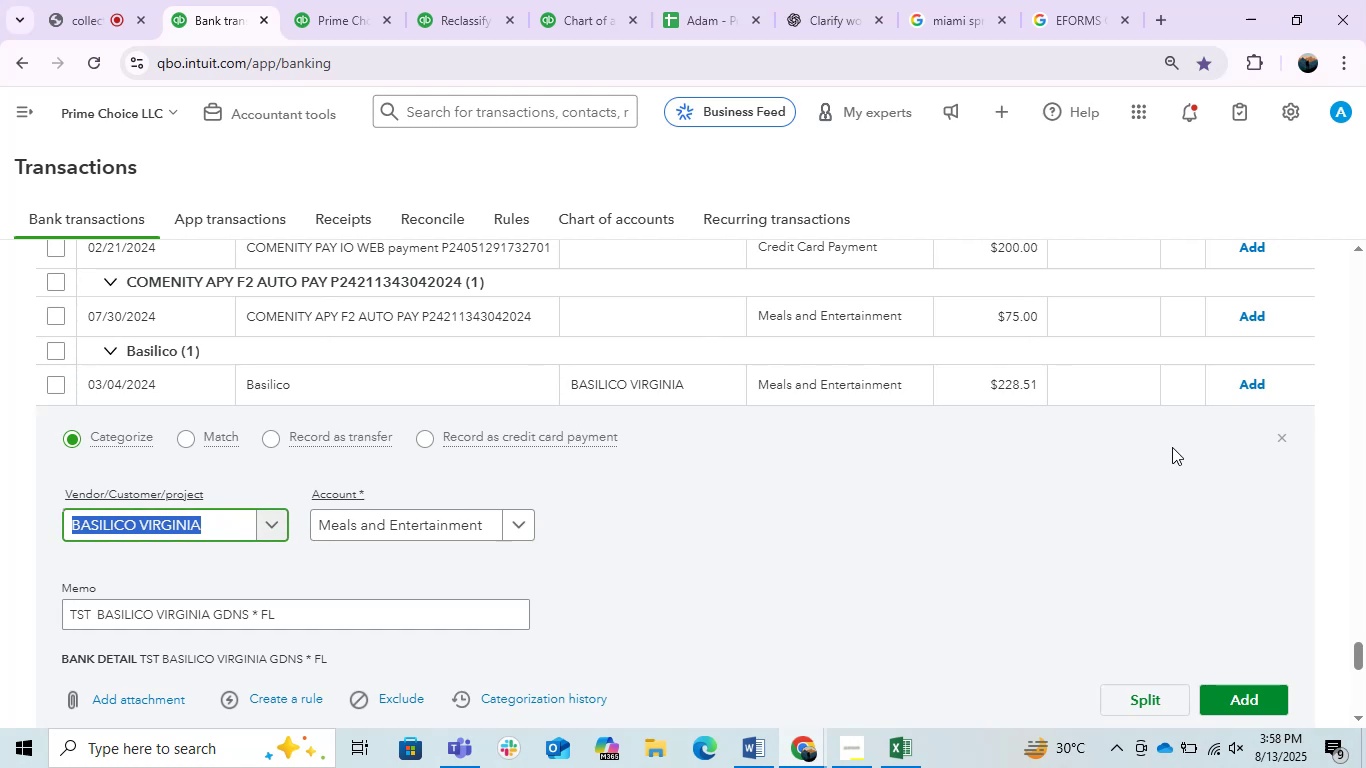 
left_click([1255, 383])
 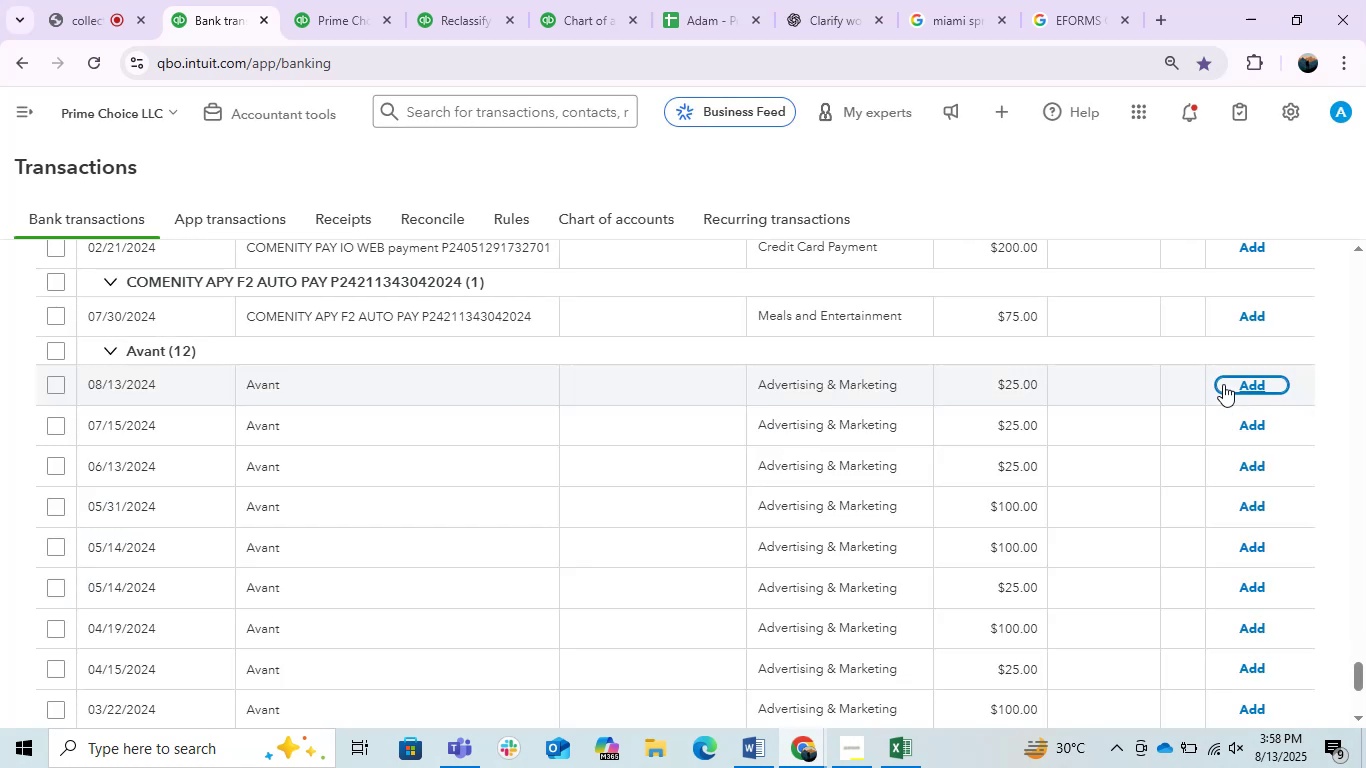 
wait(13.27)
 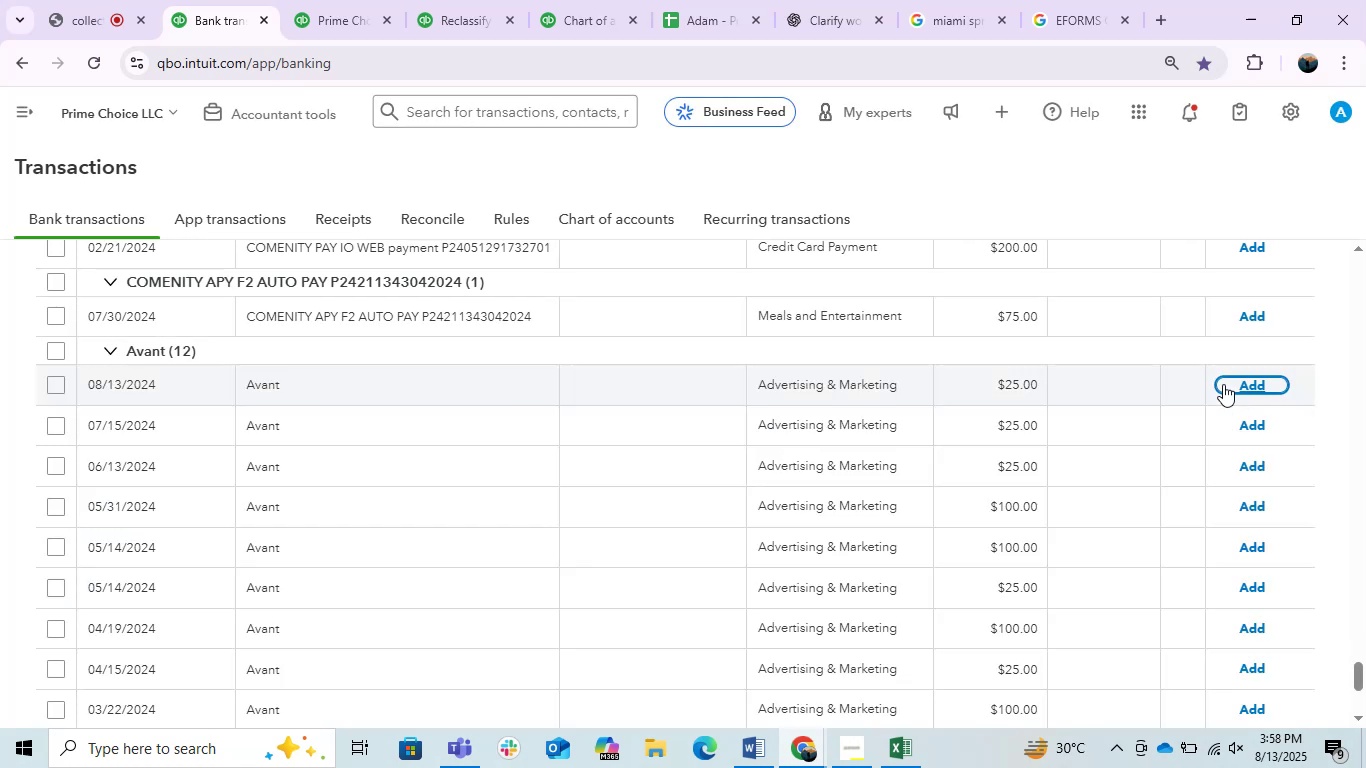 
scroll: coordinate [392, 468], scroll_direction: down, amount: 1.0
 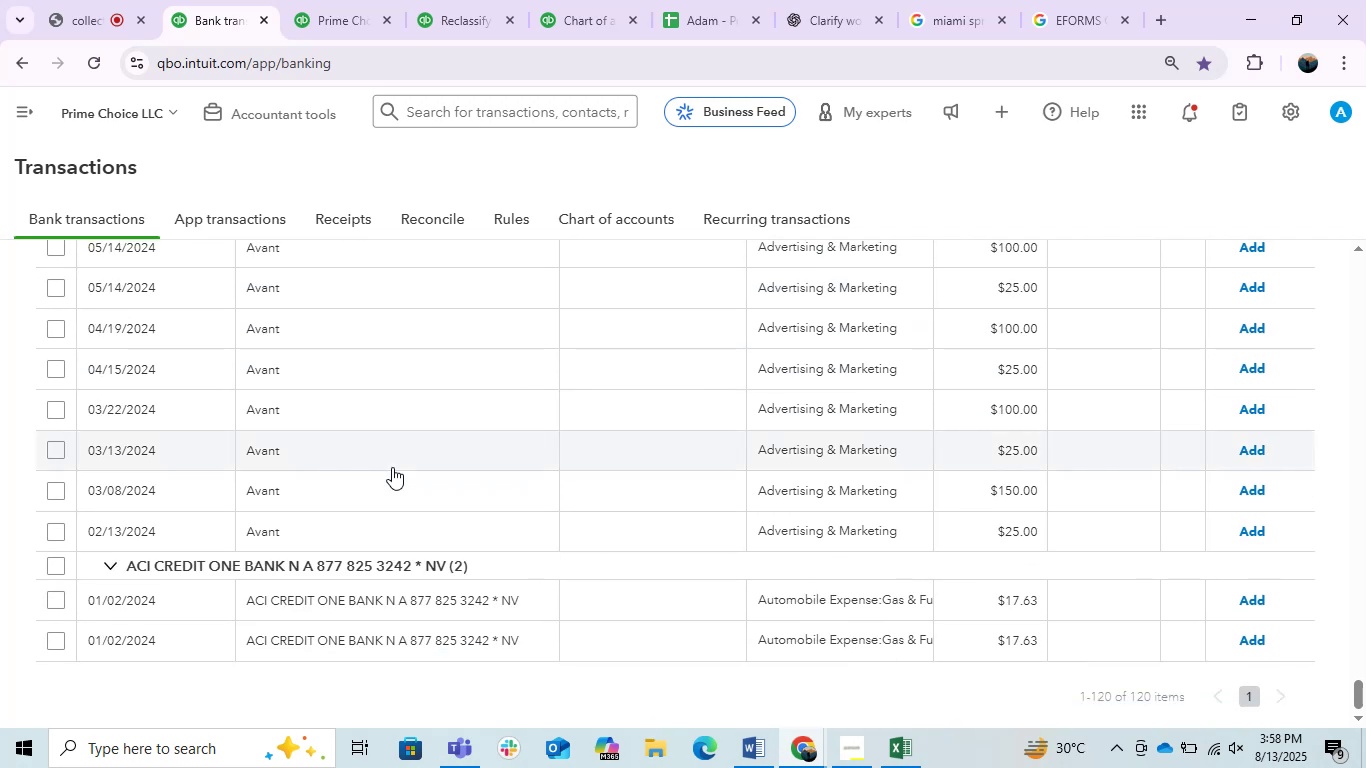 
scroll: coordinate [447, 678], scroll_direction: up, amount: 4.0
 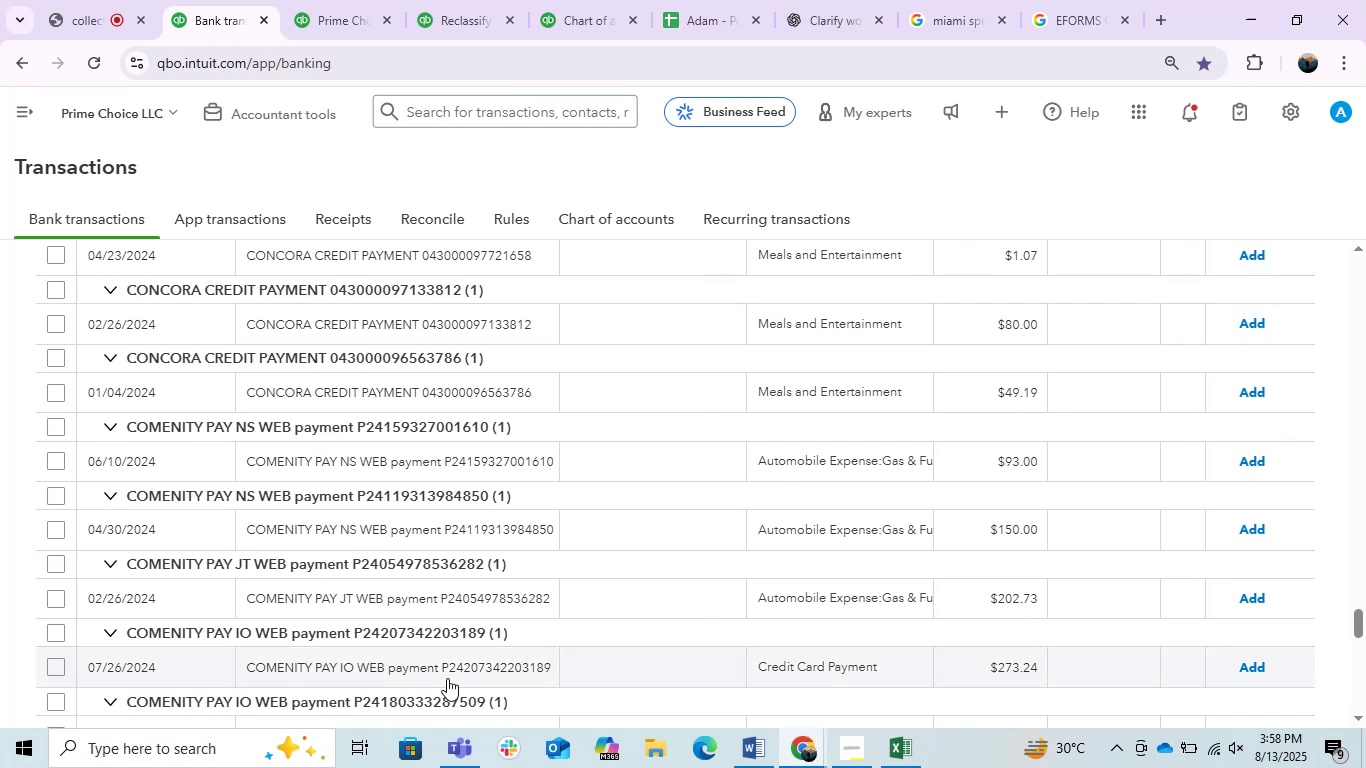 
left_click([382, 471])
 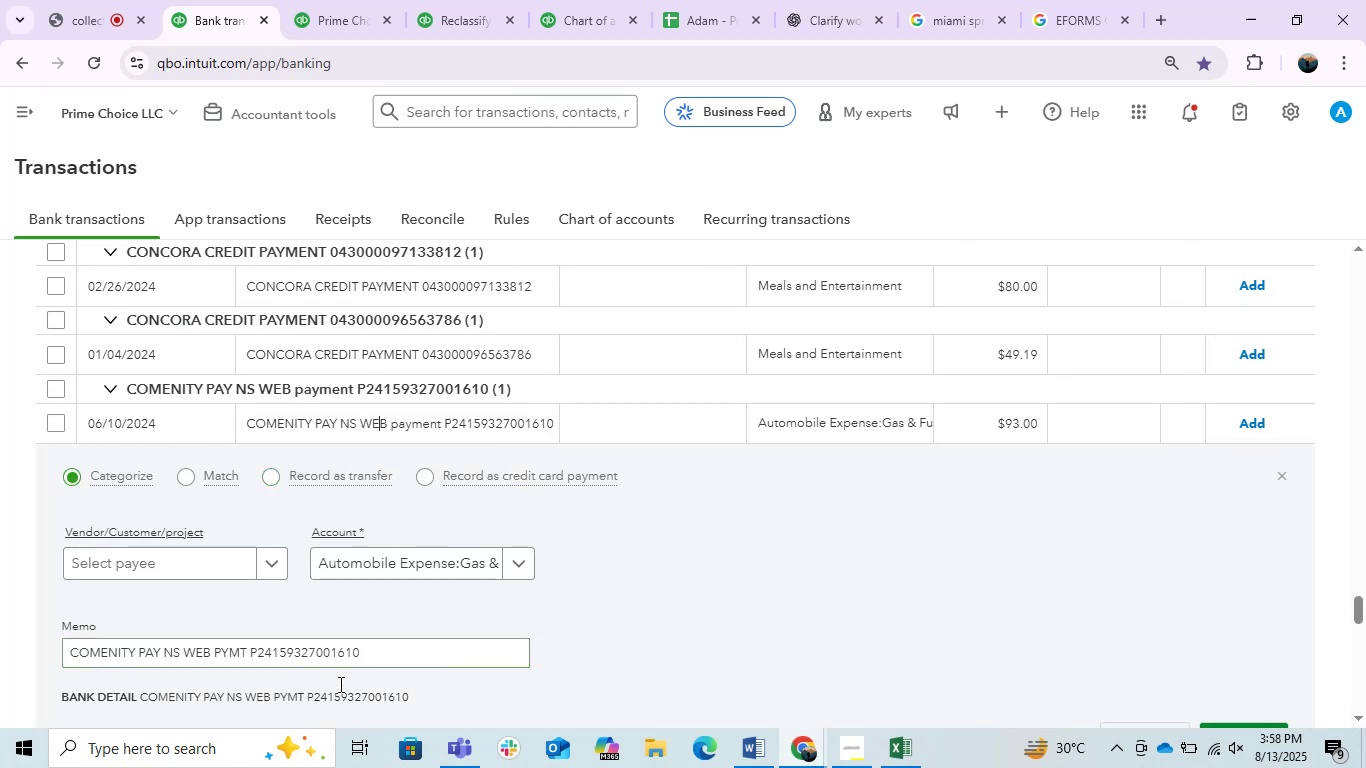 
double_click([337, 668])
 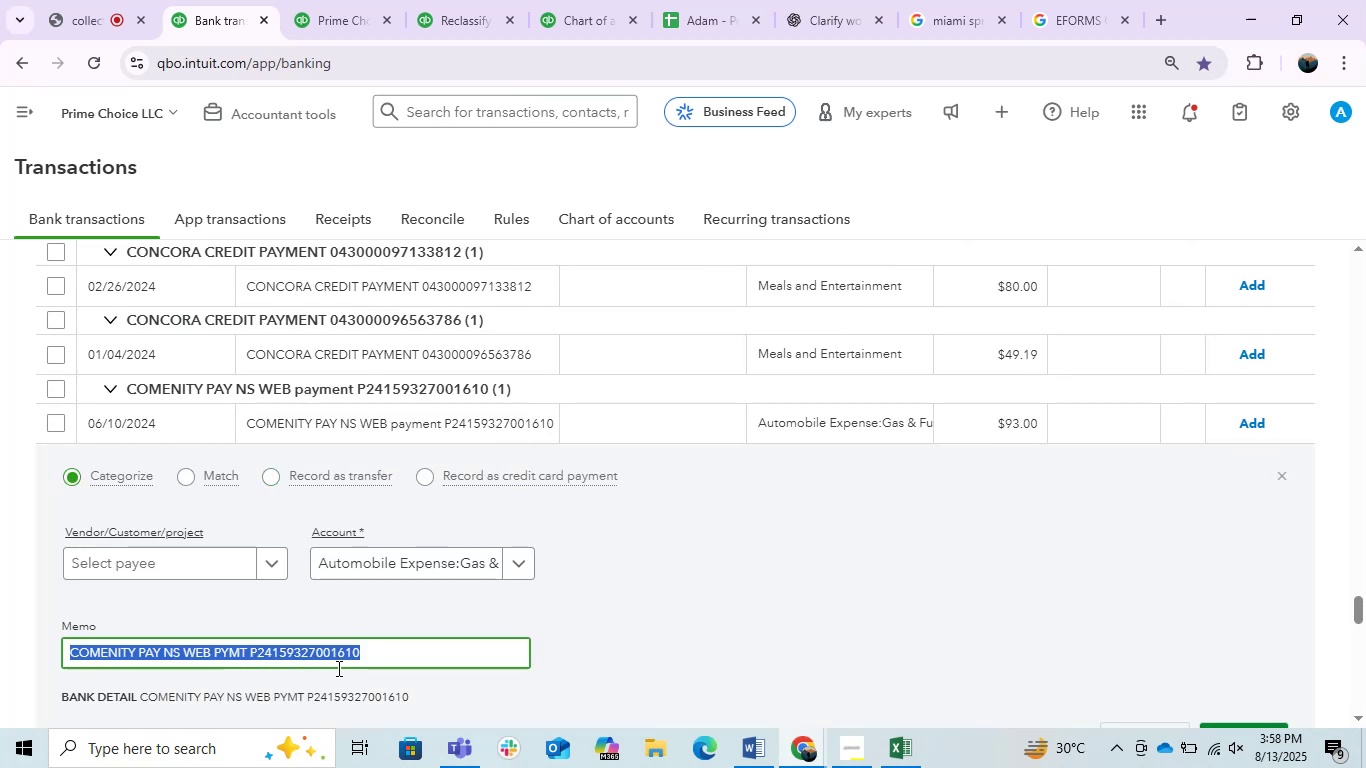 
triple_click([337, 668])
 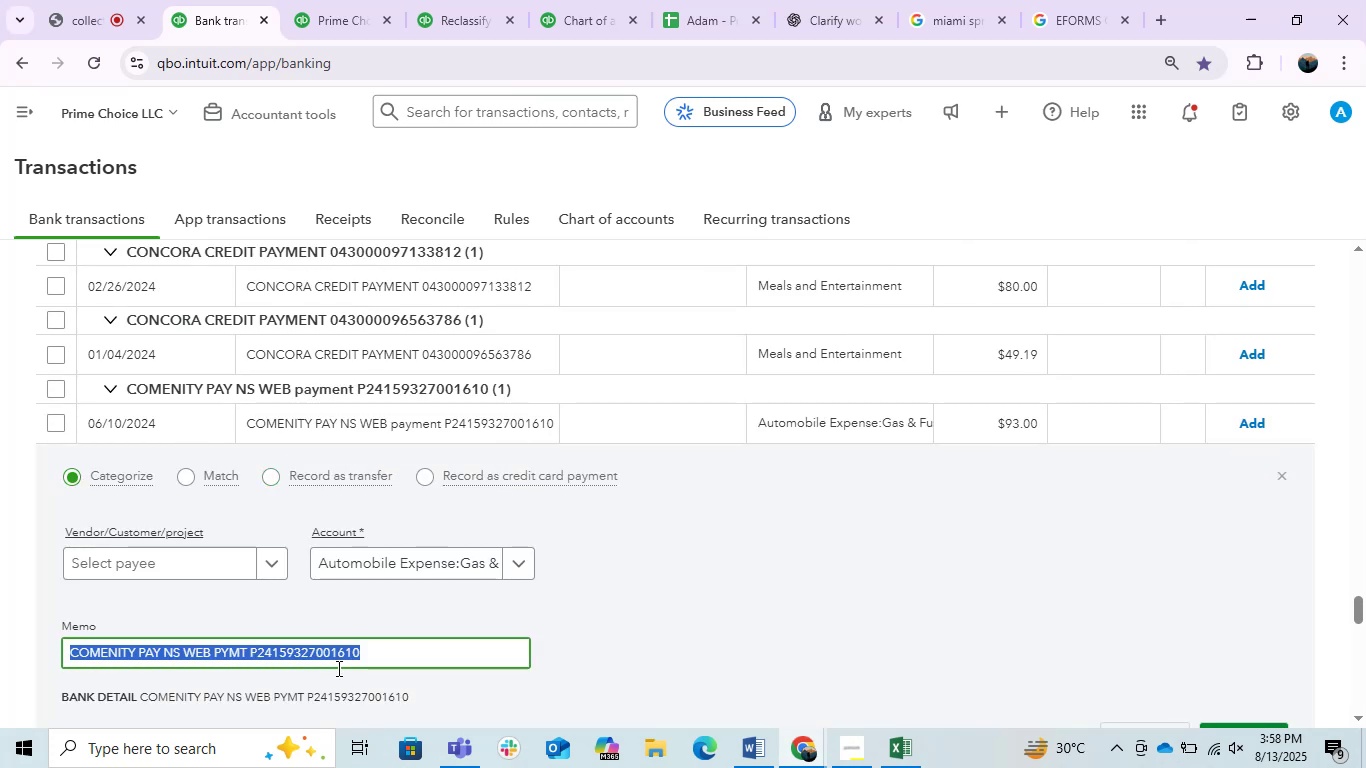 
key(Control+C)
 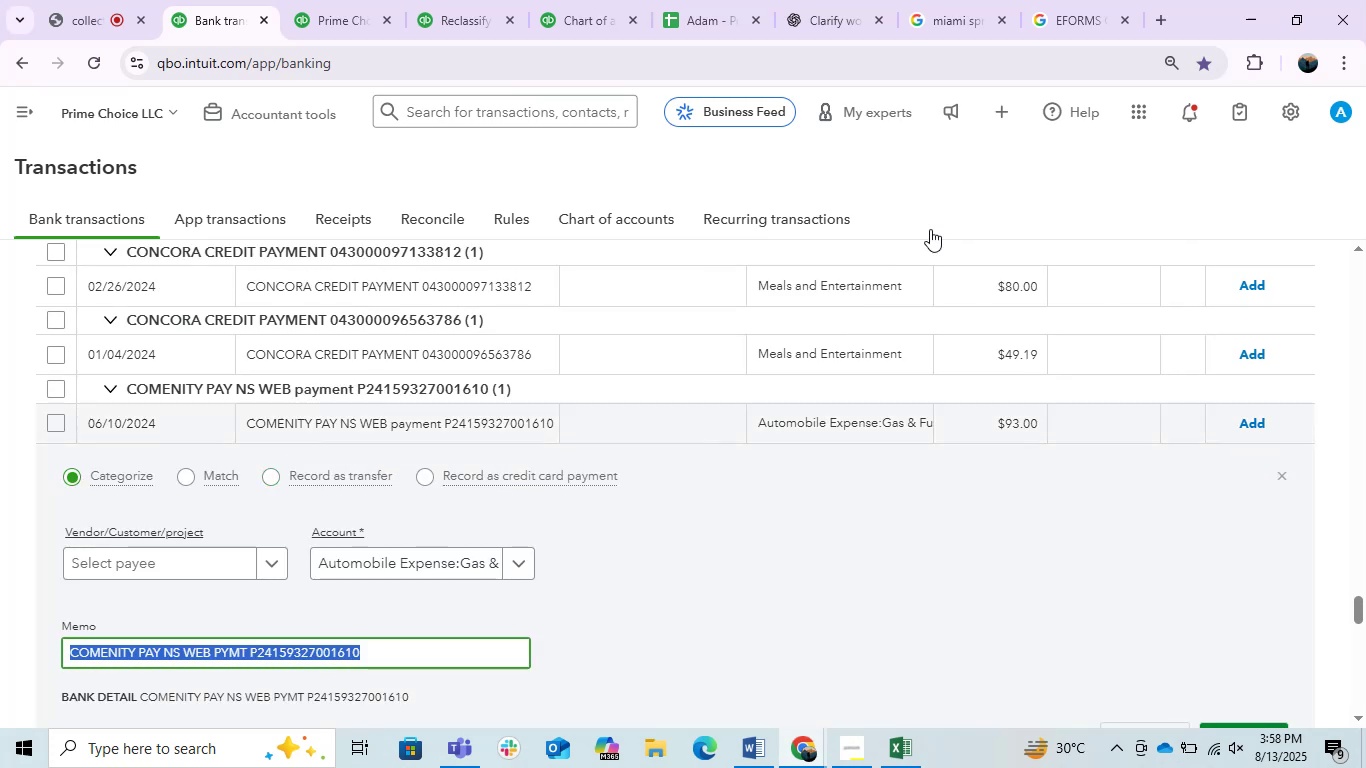 
key(Control+C)
 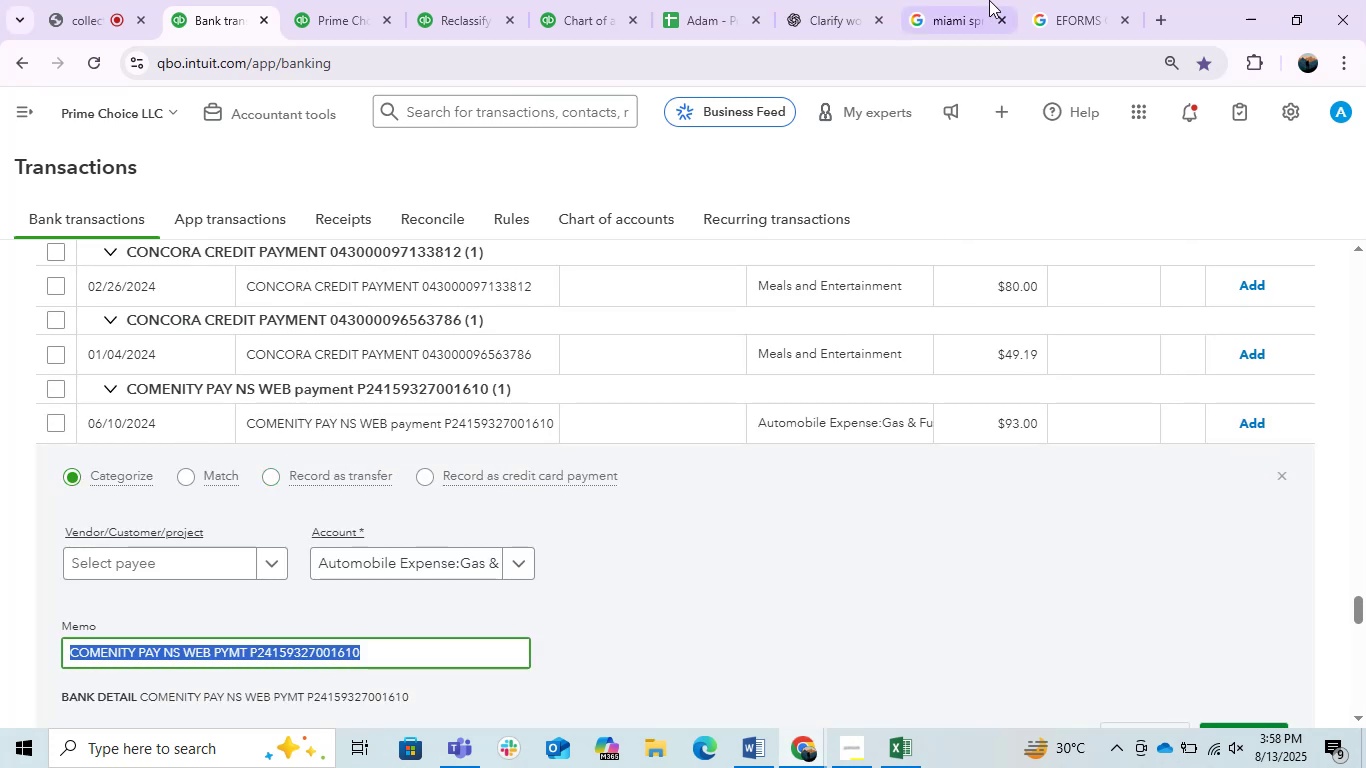 
key(Control+C)
 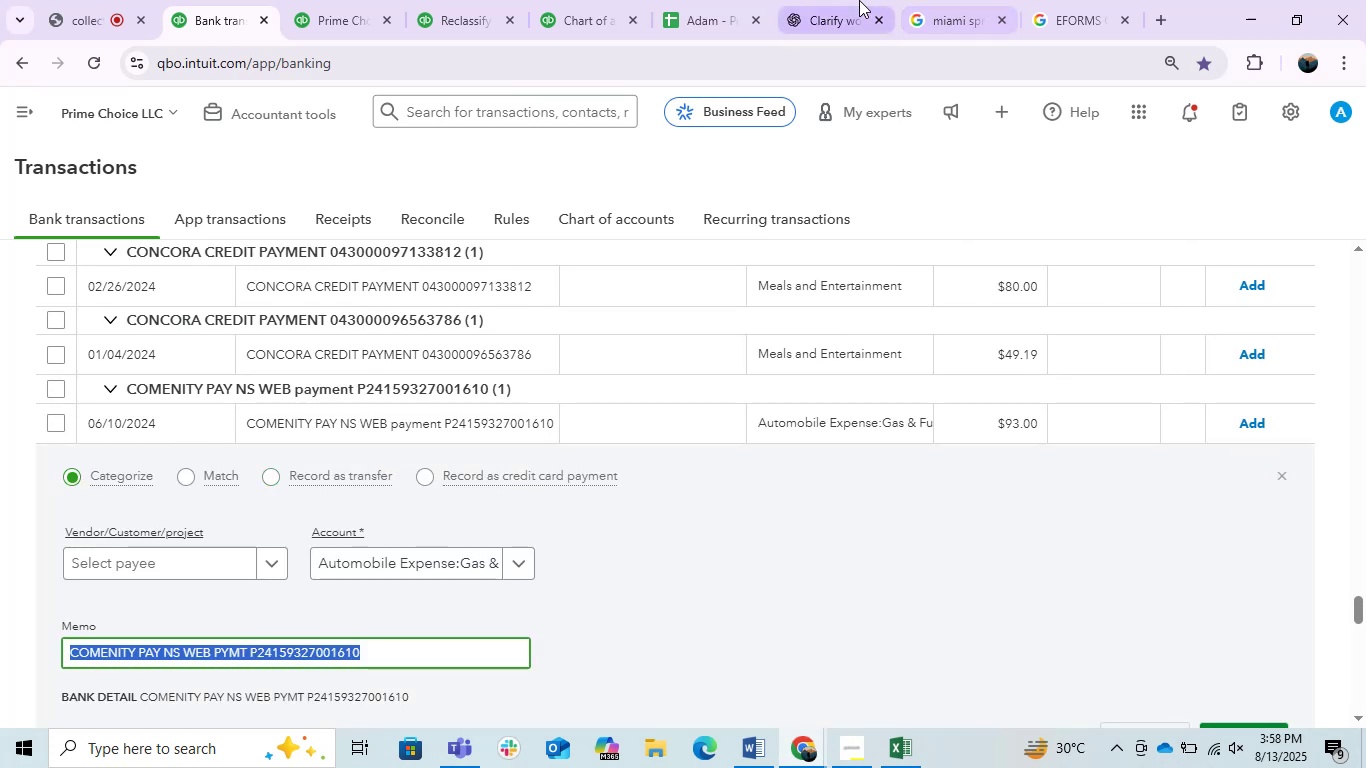 
left_click([859, 0])
 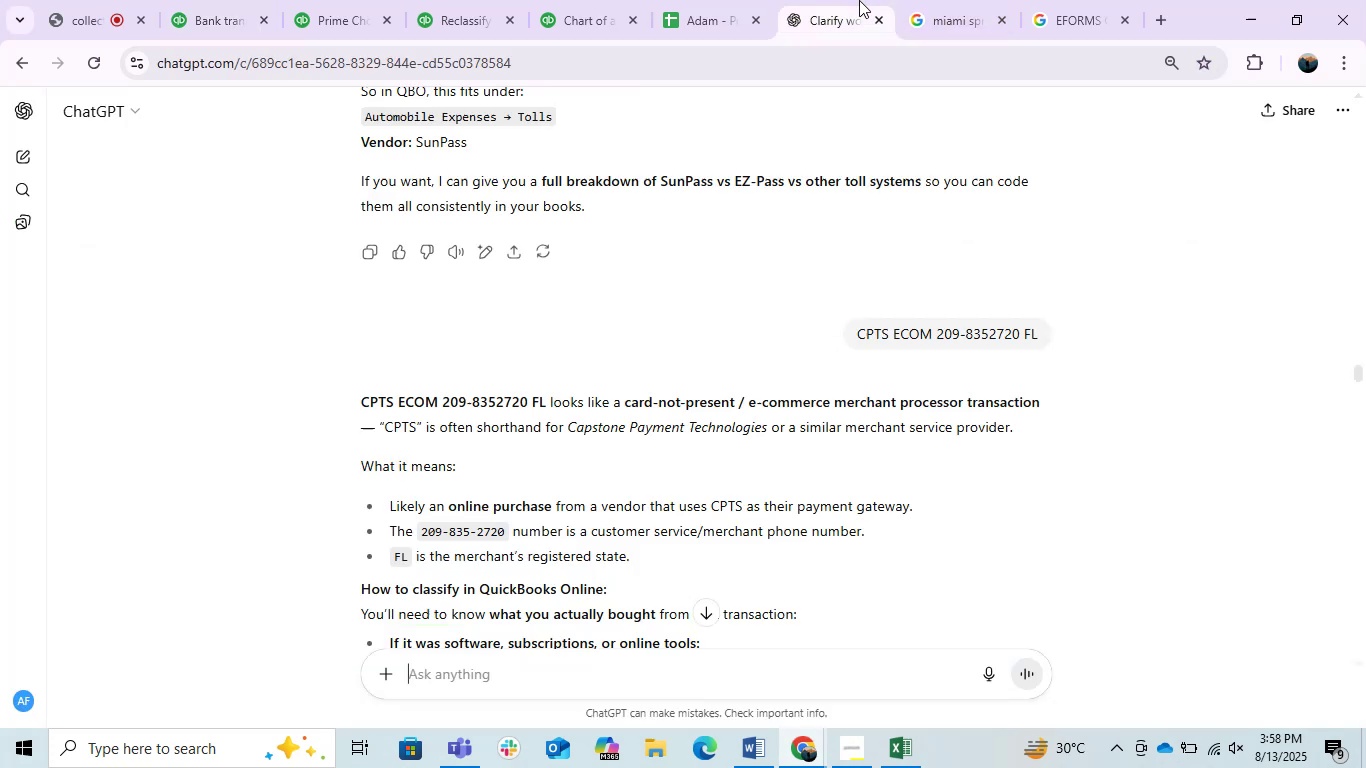 
key(Control+V)
 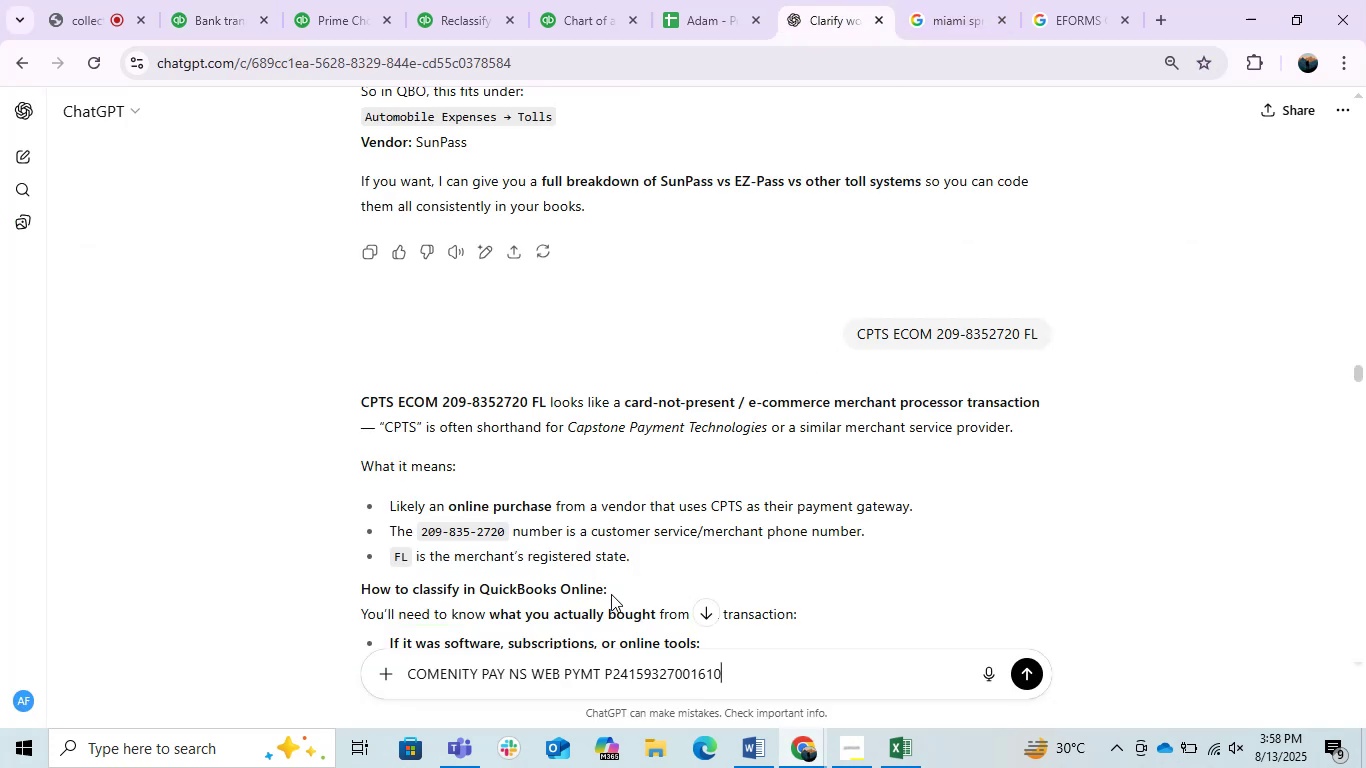 
key(Enter)
 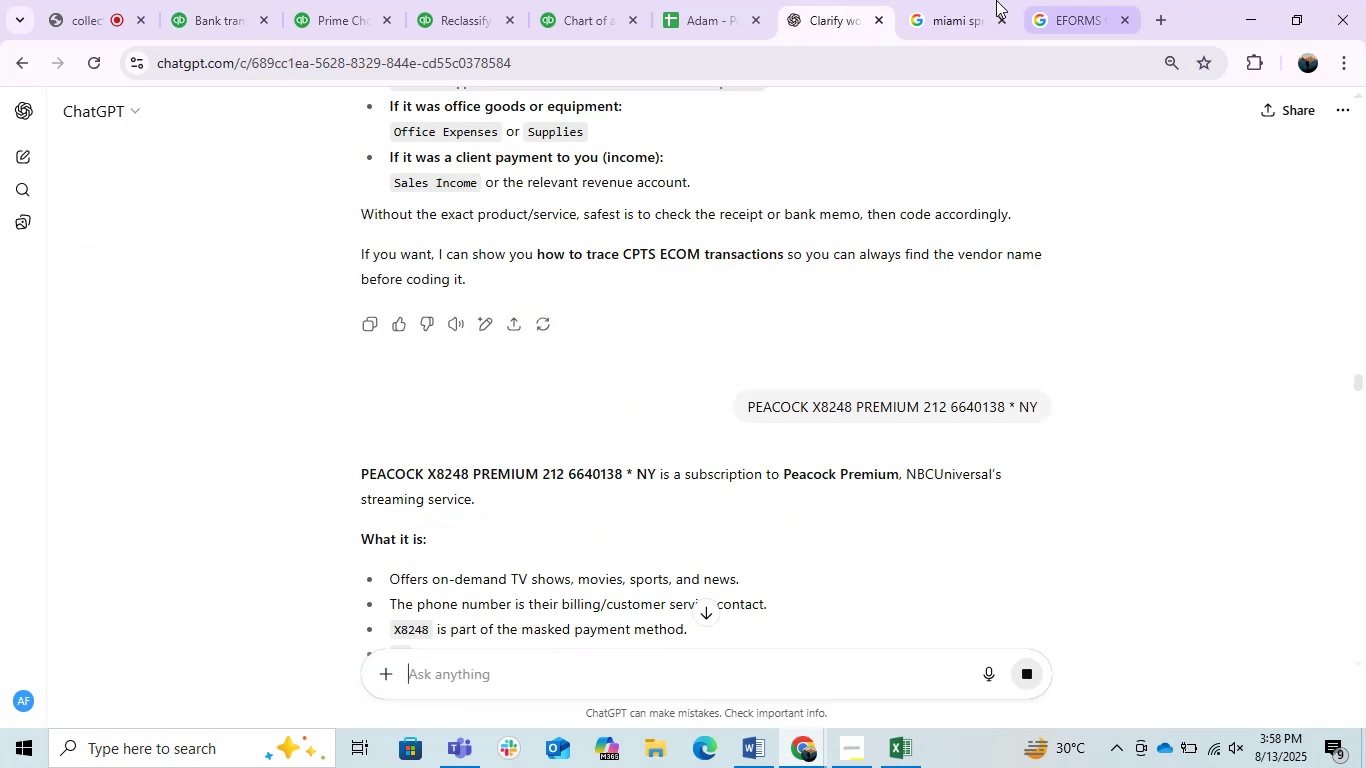 
left_click([980, 0])
 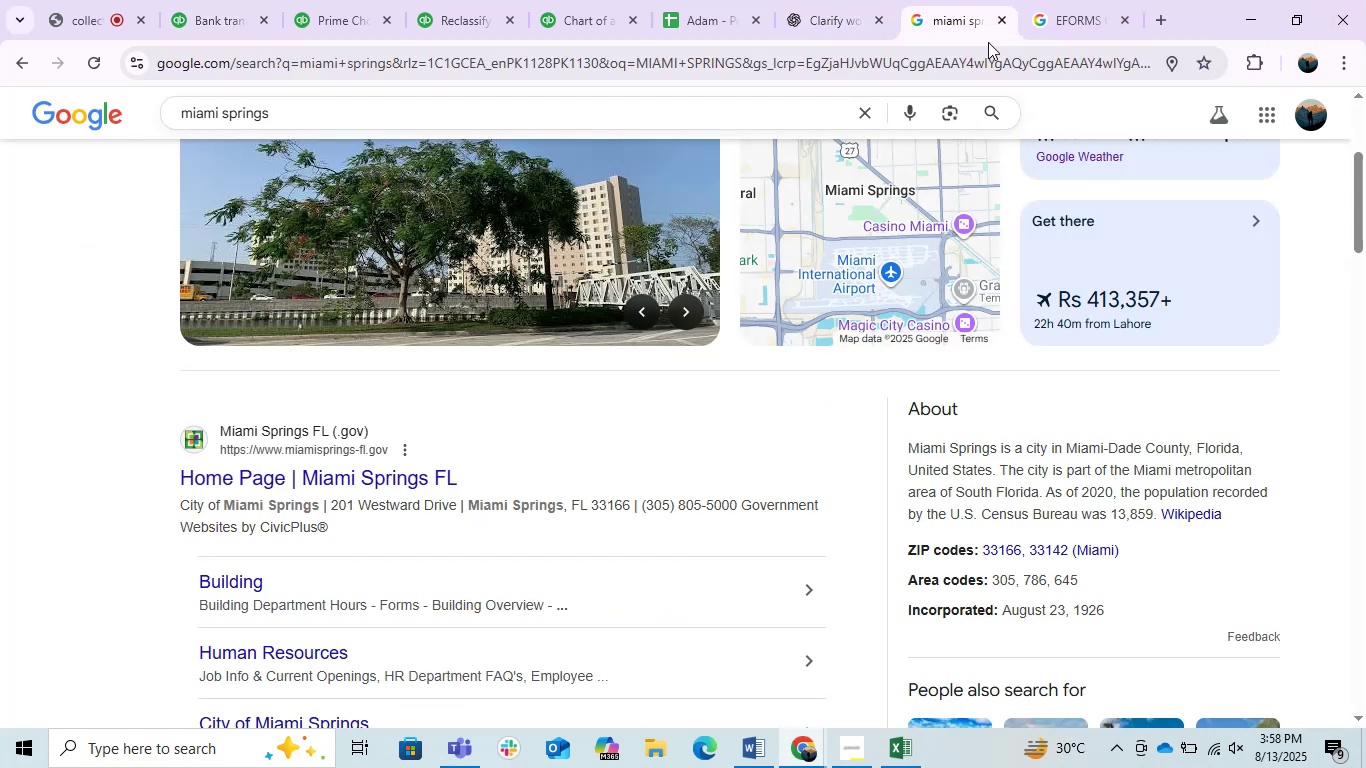 
key(Control+ControlLeft)
 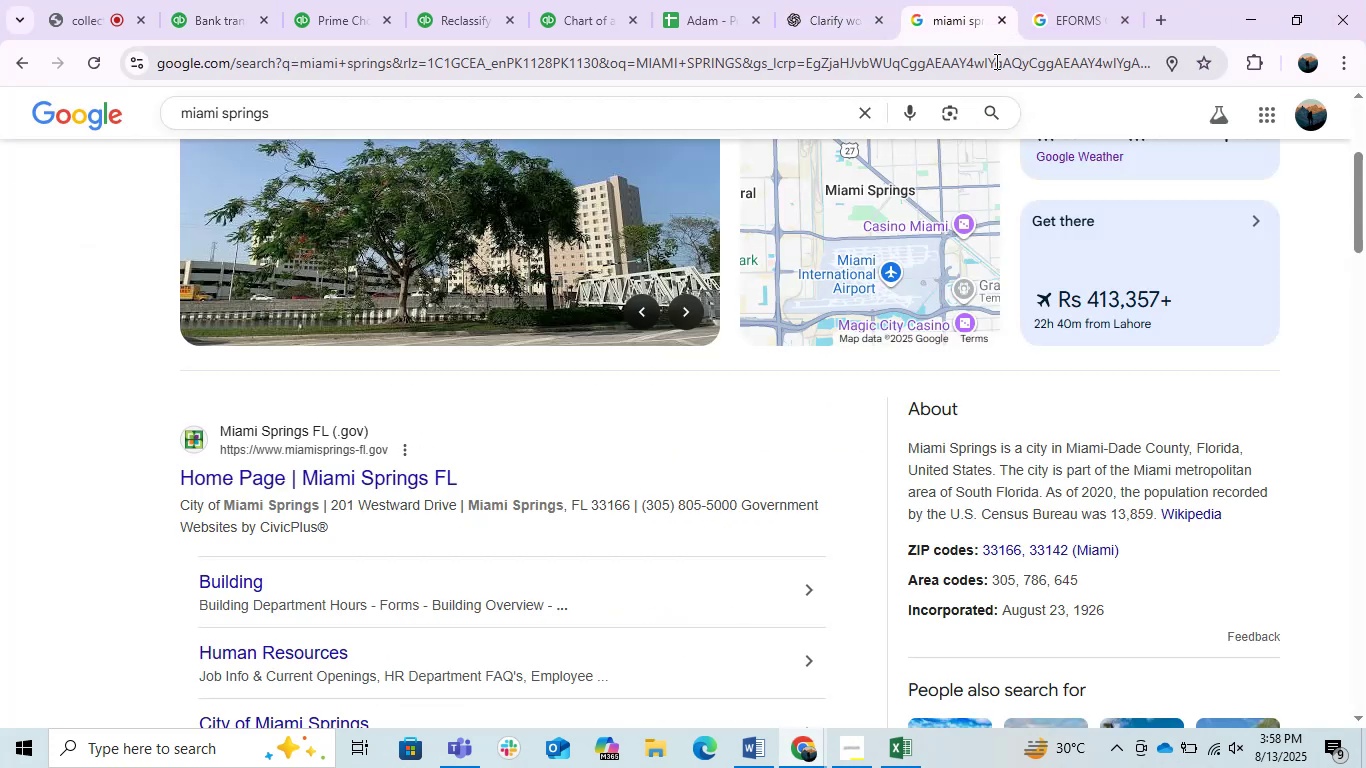 
key(Control+V)
 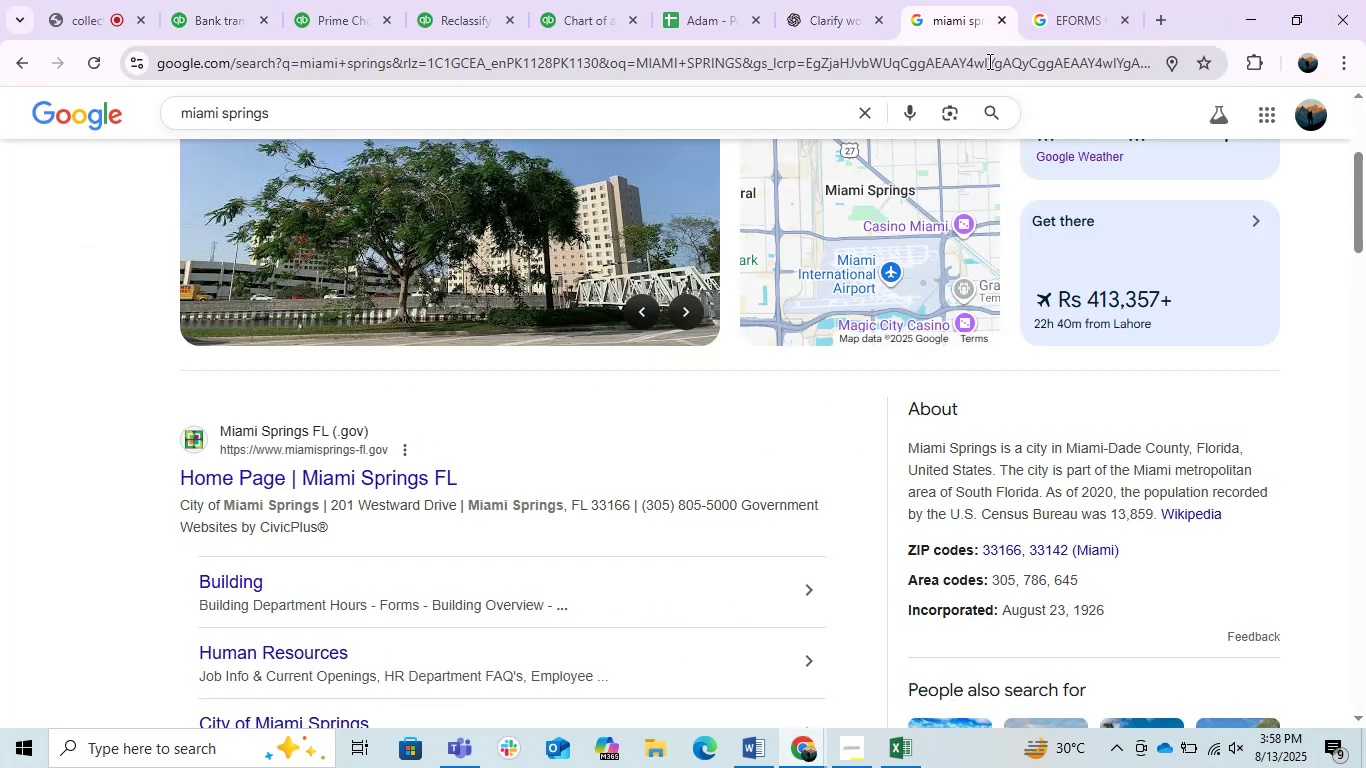 
double_click([988, 61])
 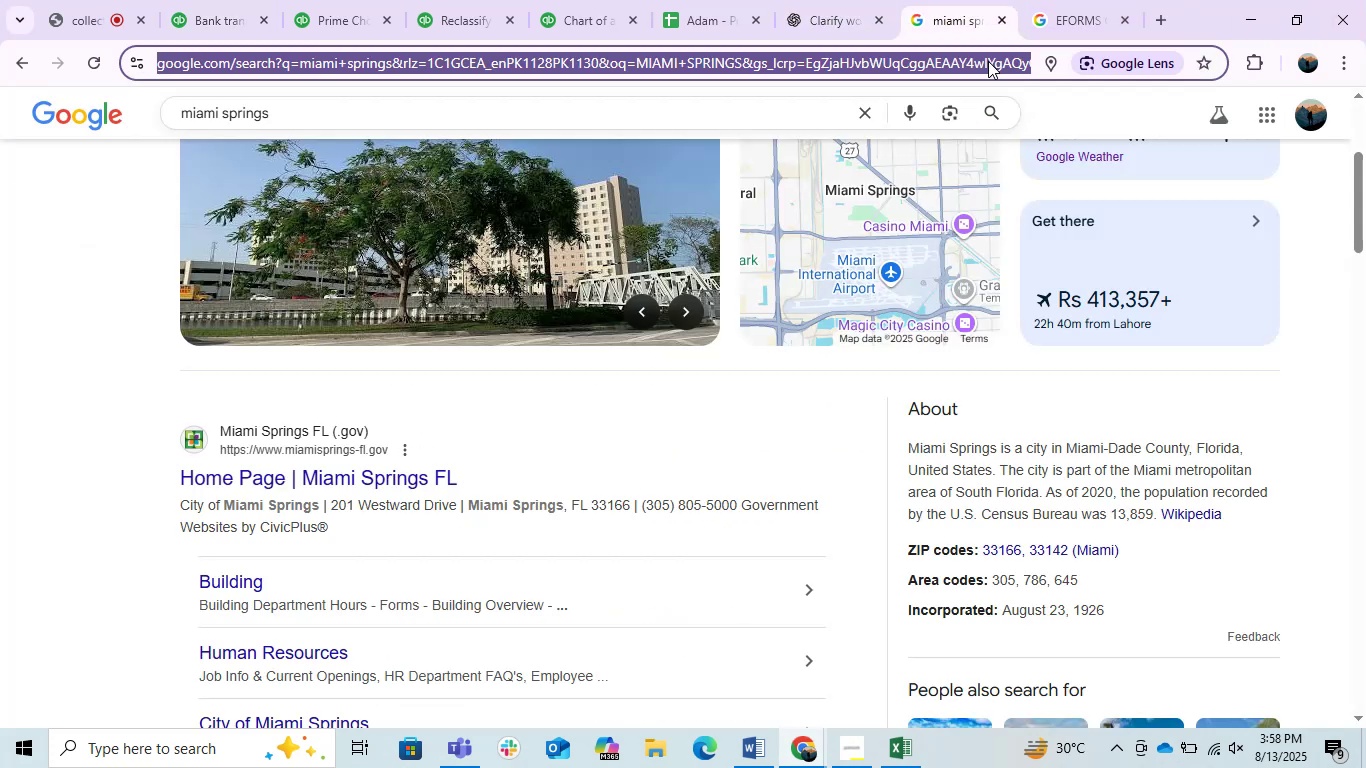 
triple_click([988, 61])
 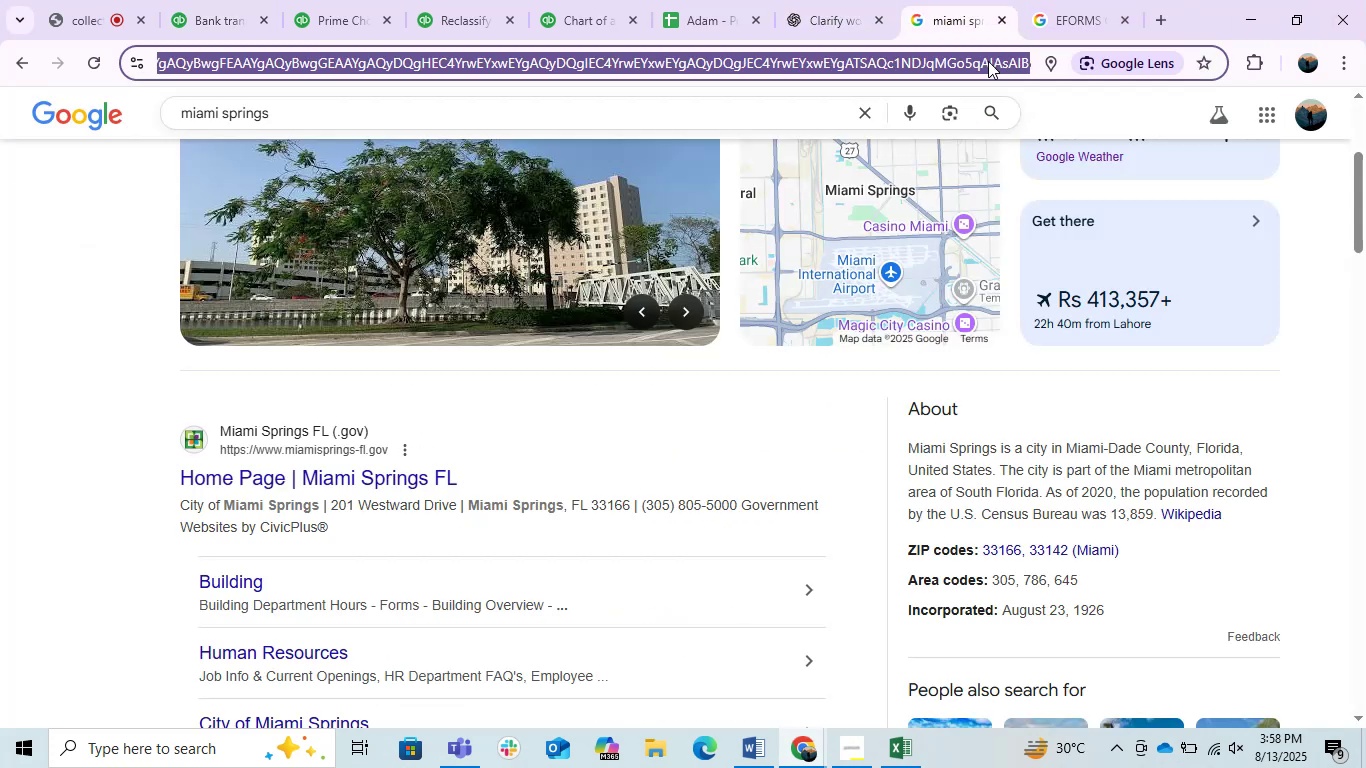 
key(Control+V)
 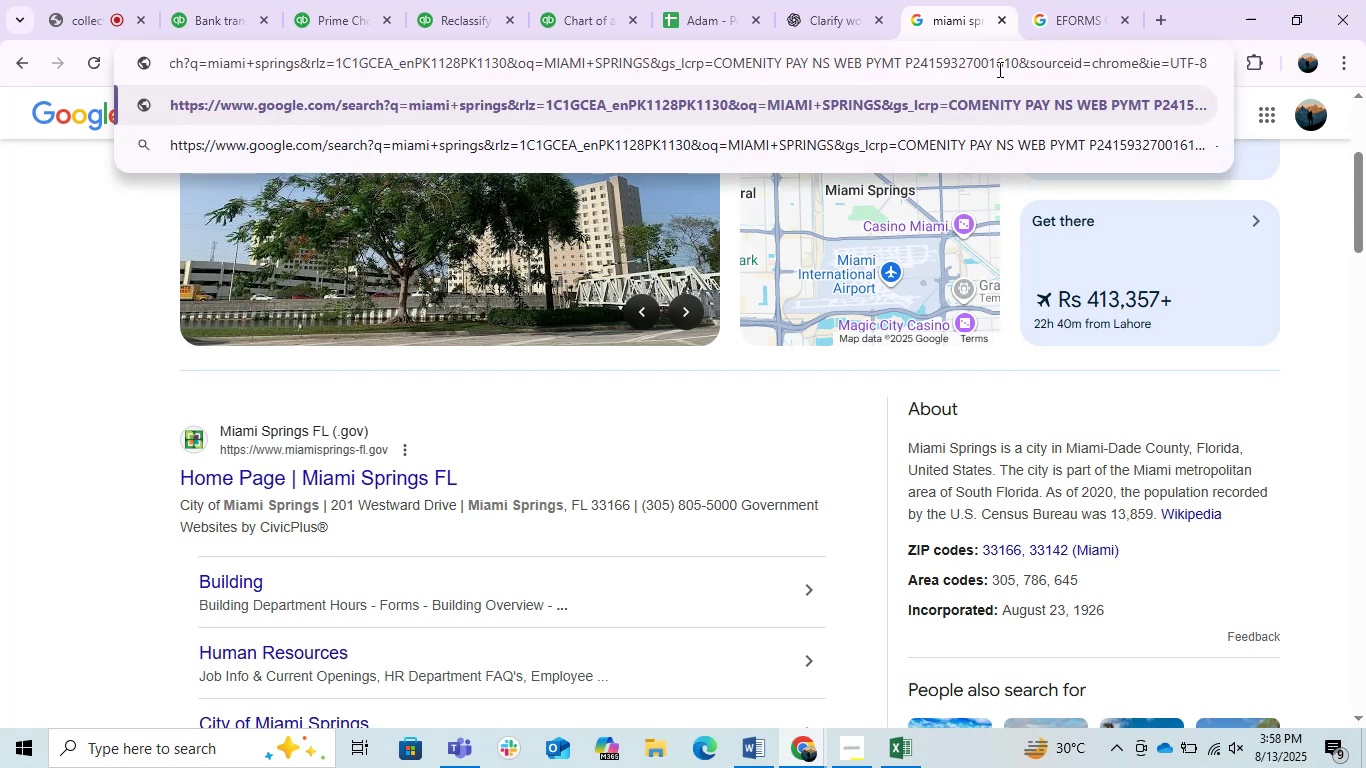 
double_click([998, 69])
 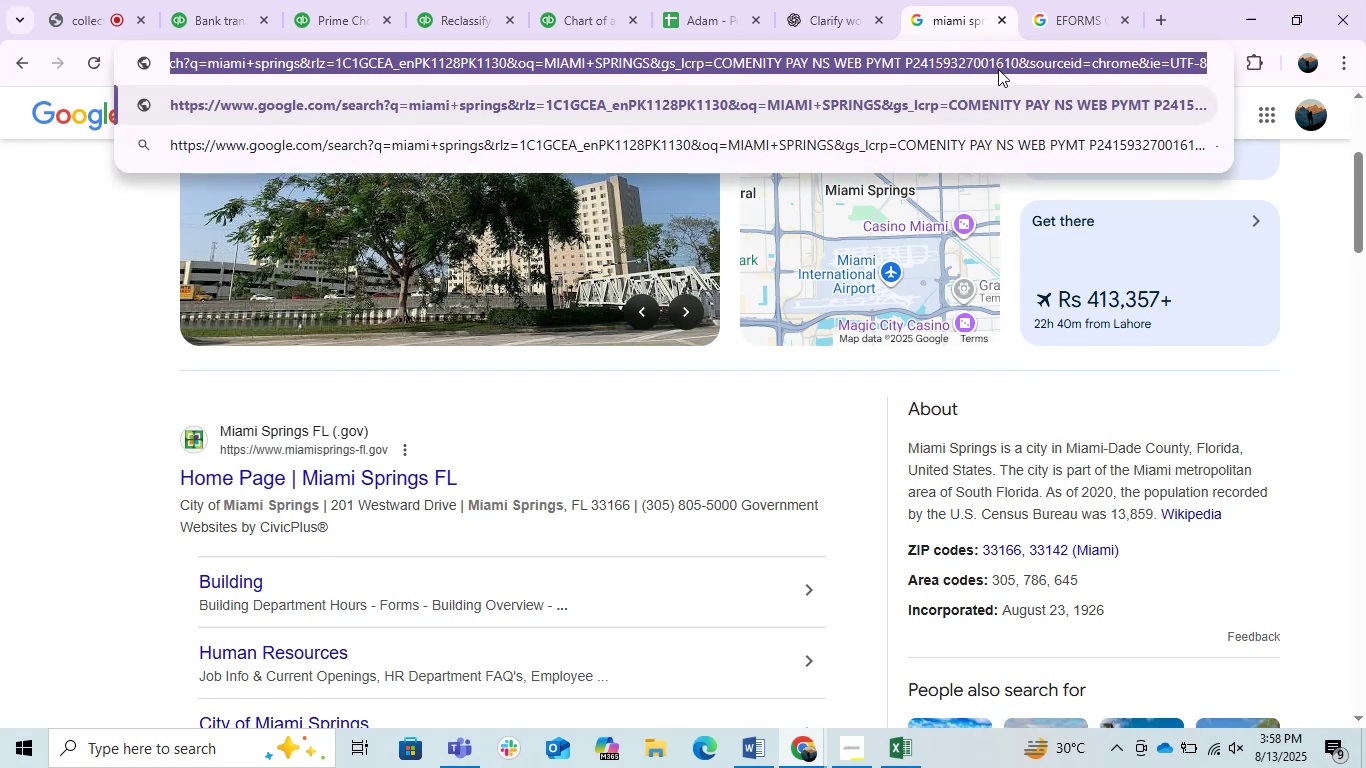 
triple_click([998, 69])
 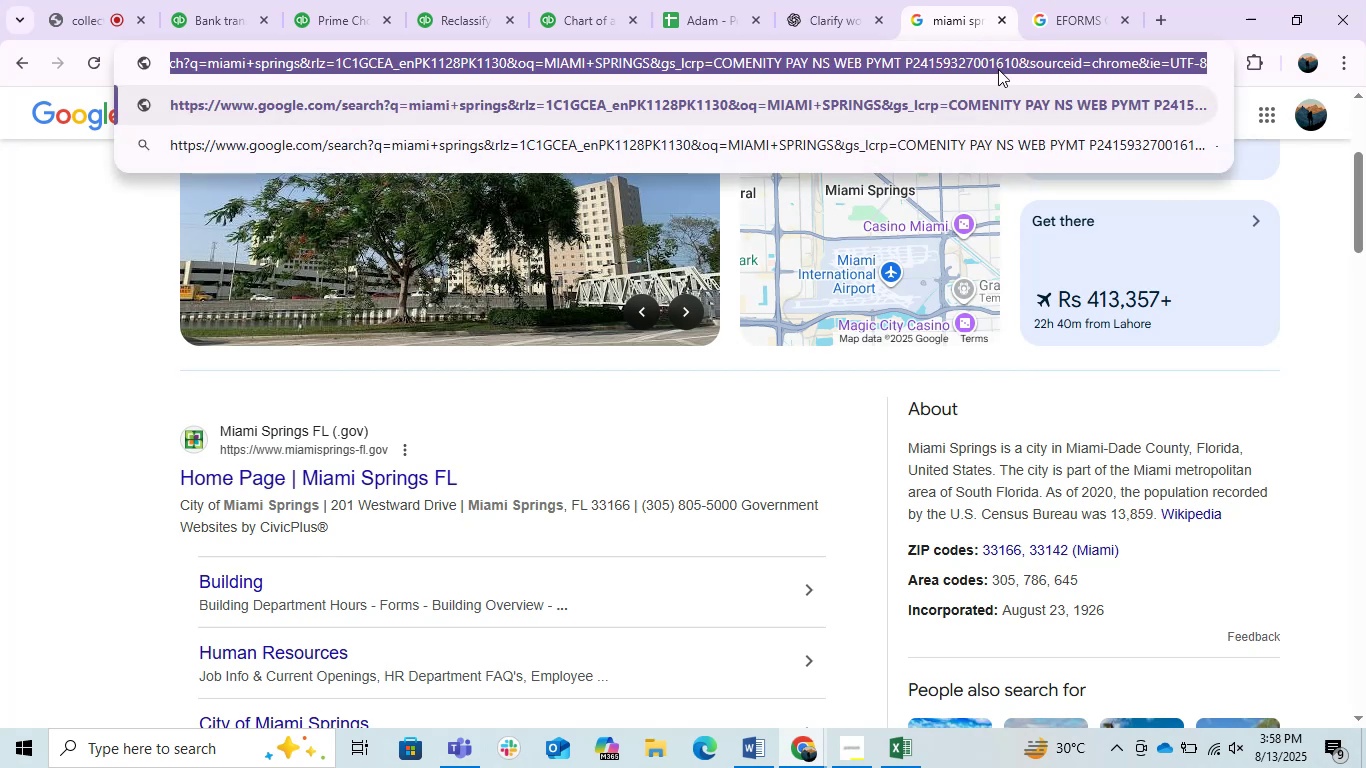 
key(Control+ControlLeft)
 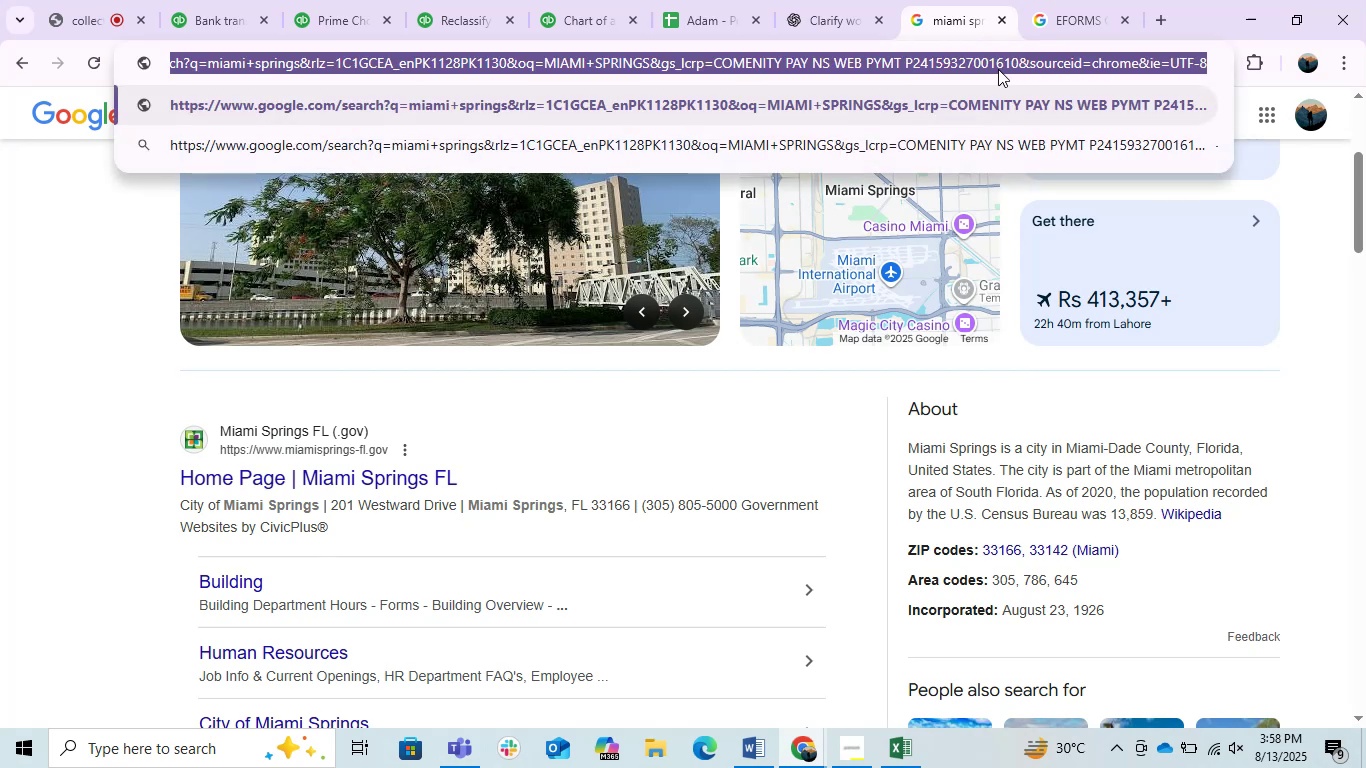 
key(Control+V)
 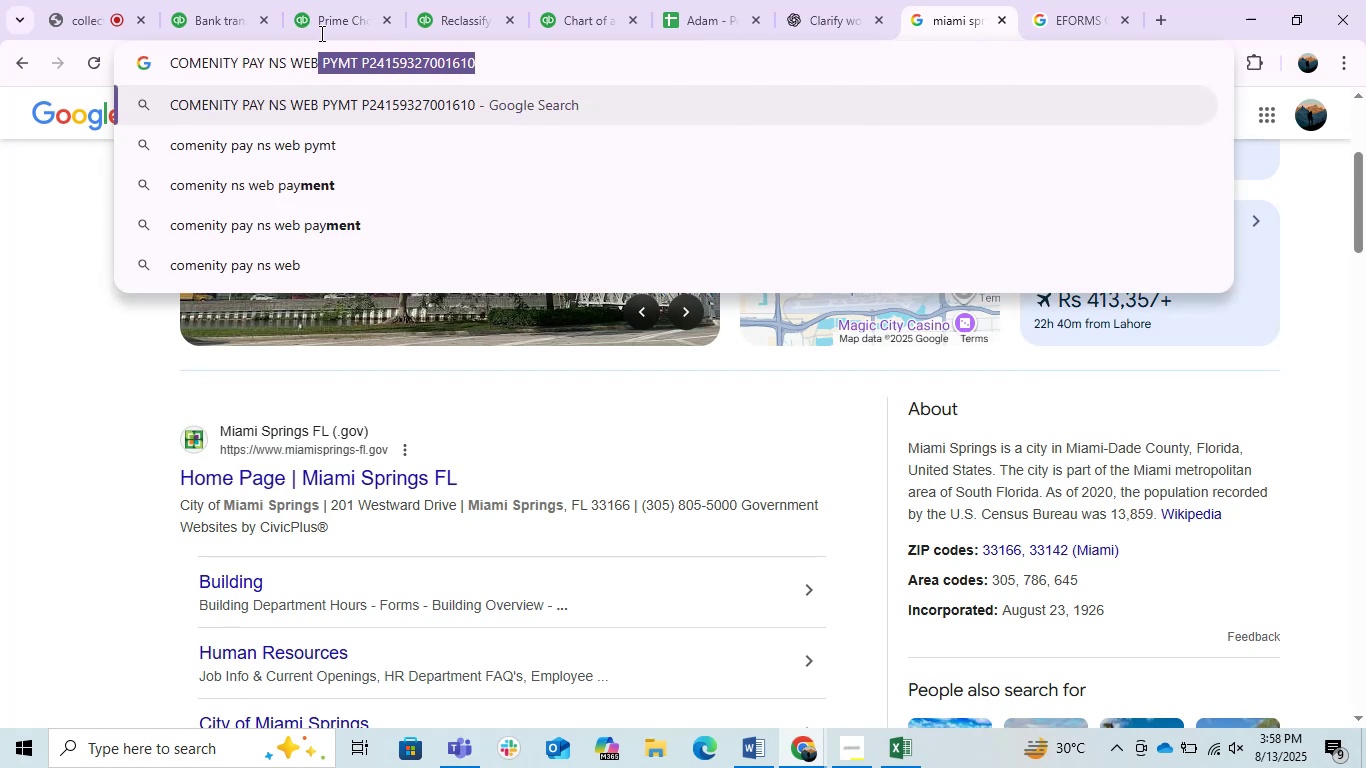 
wait(5.31)
 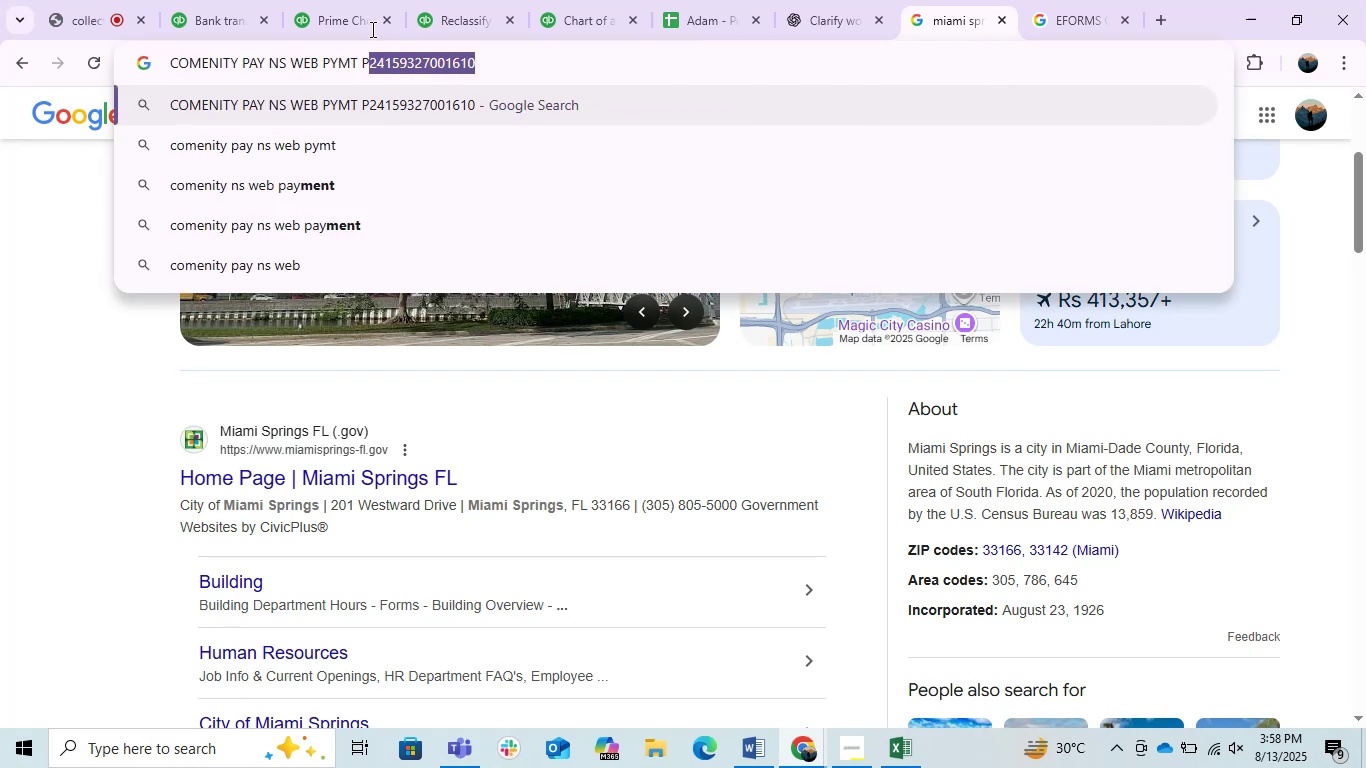 
key(Insert)
 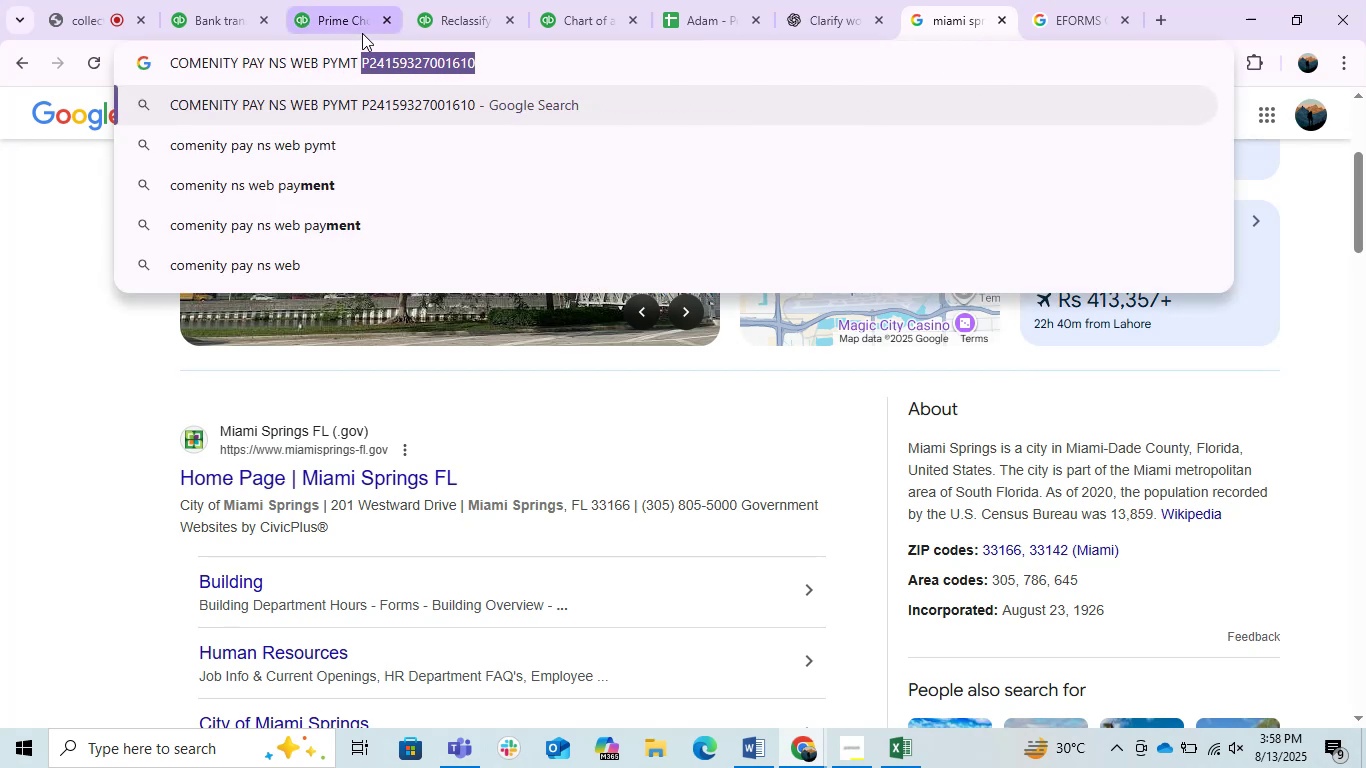 
key(Insert)
 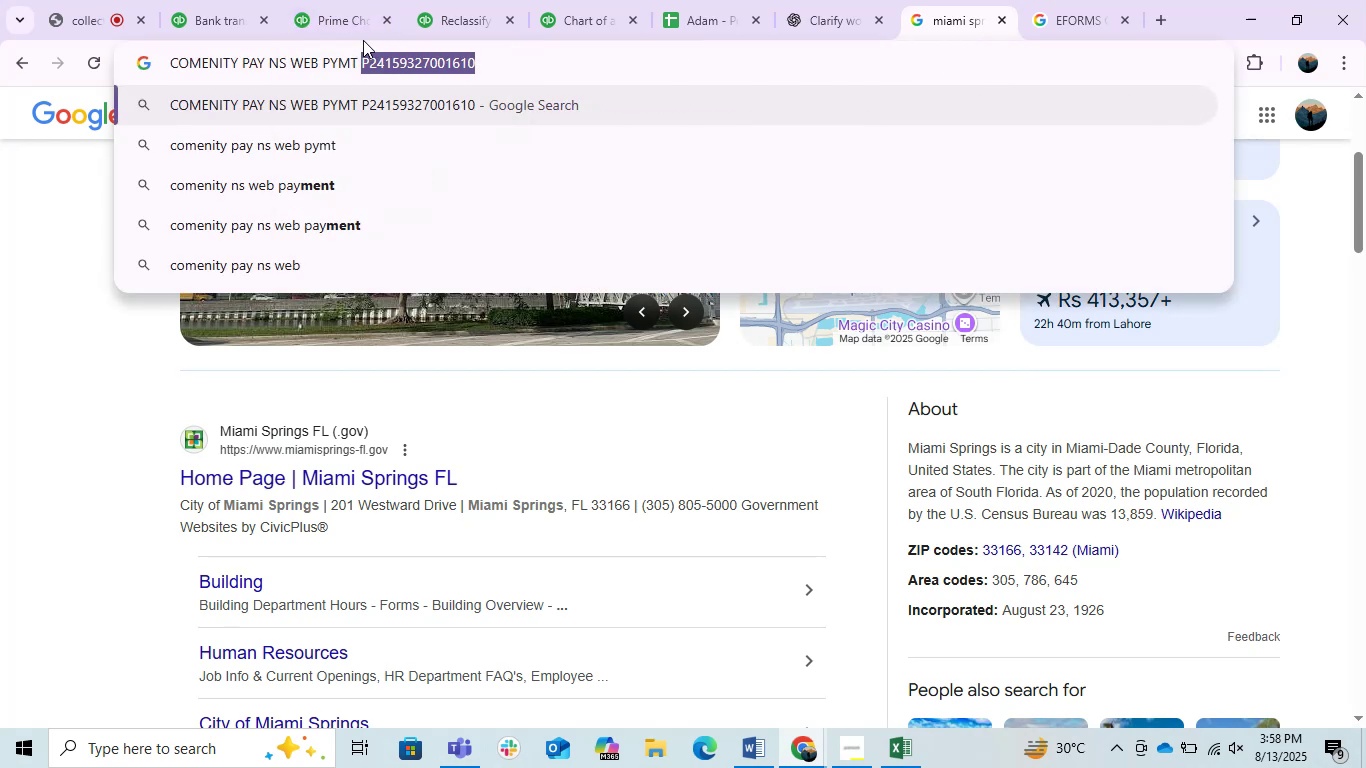 
key(Backspace)
 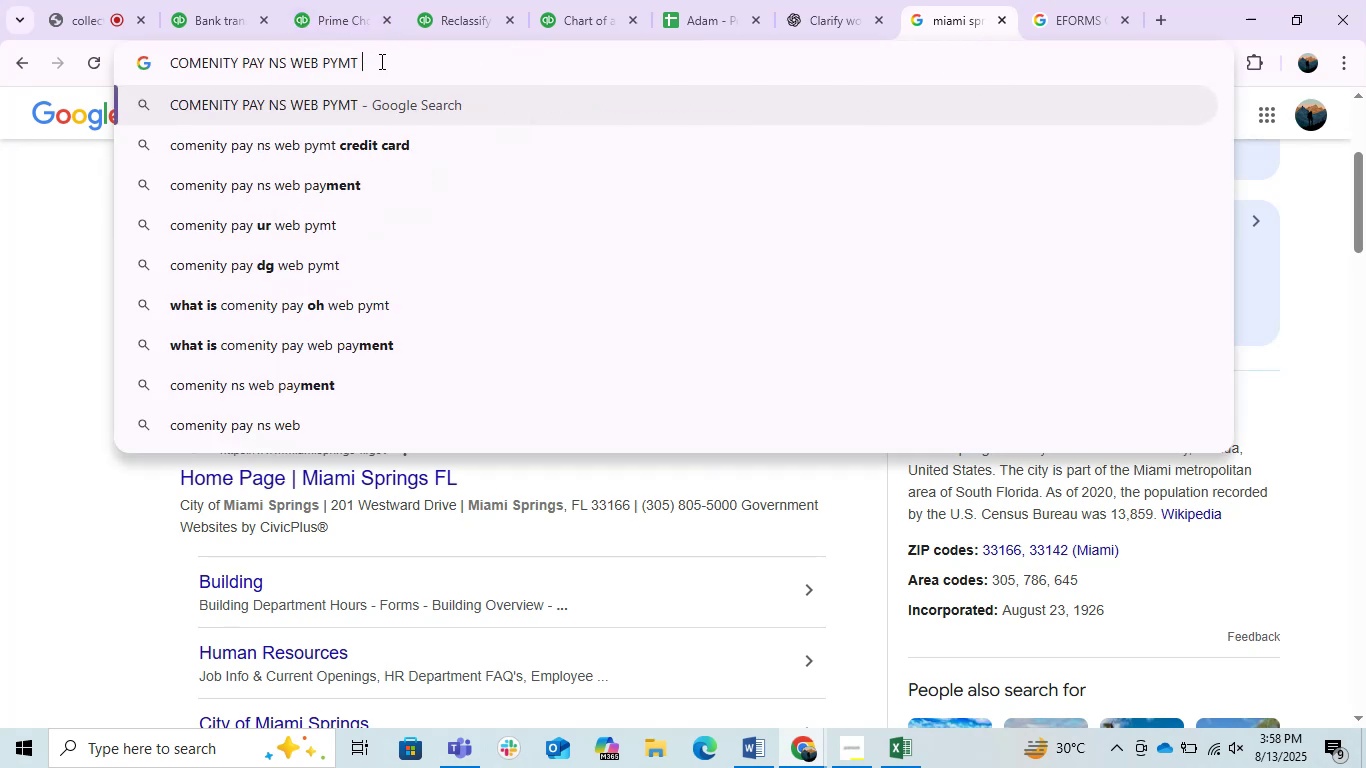 
key(Enter)
 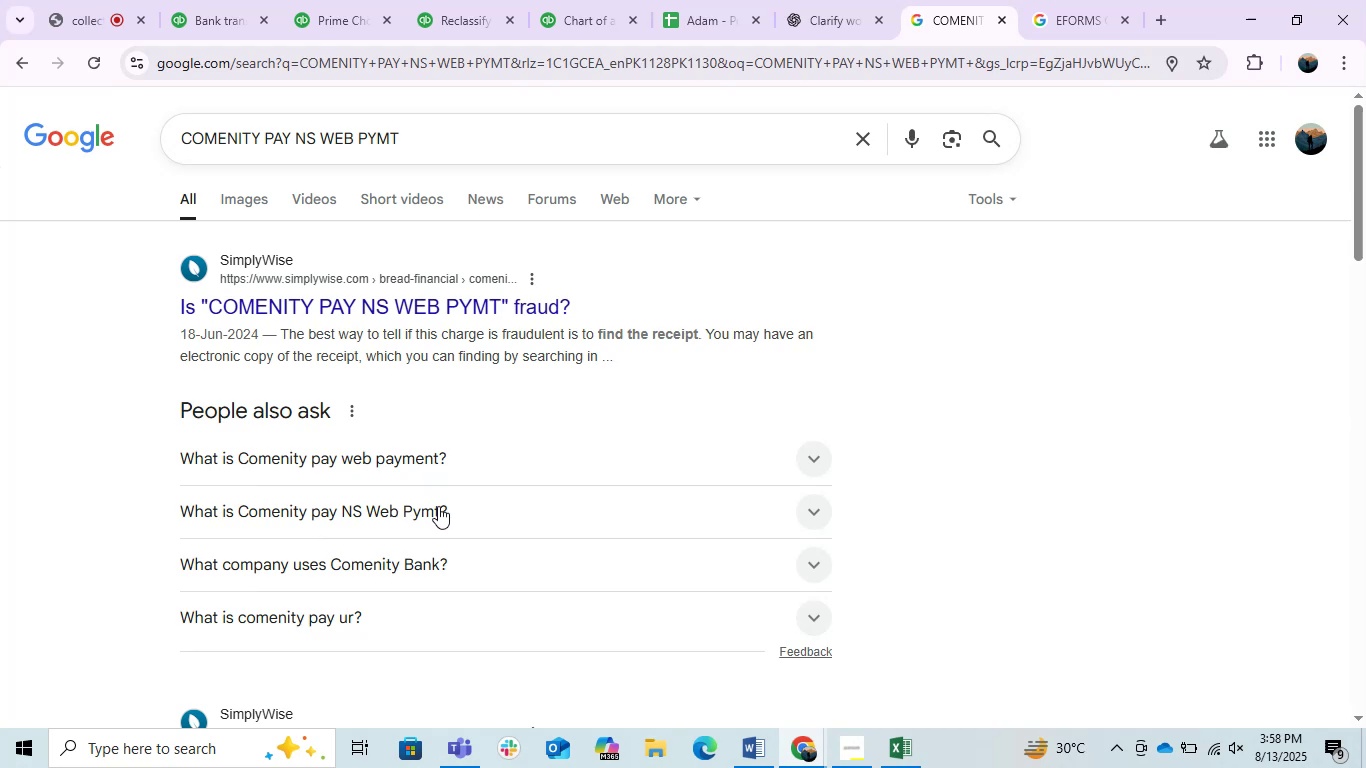 
scroll: coordinate [438, 506], scroll_direction: down, amount: 2.0
 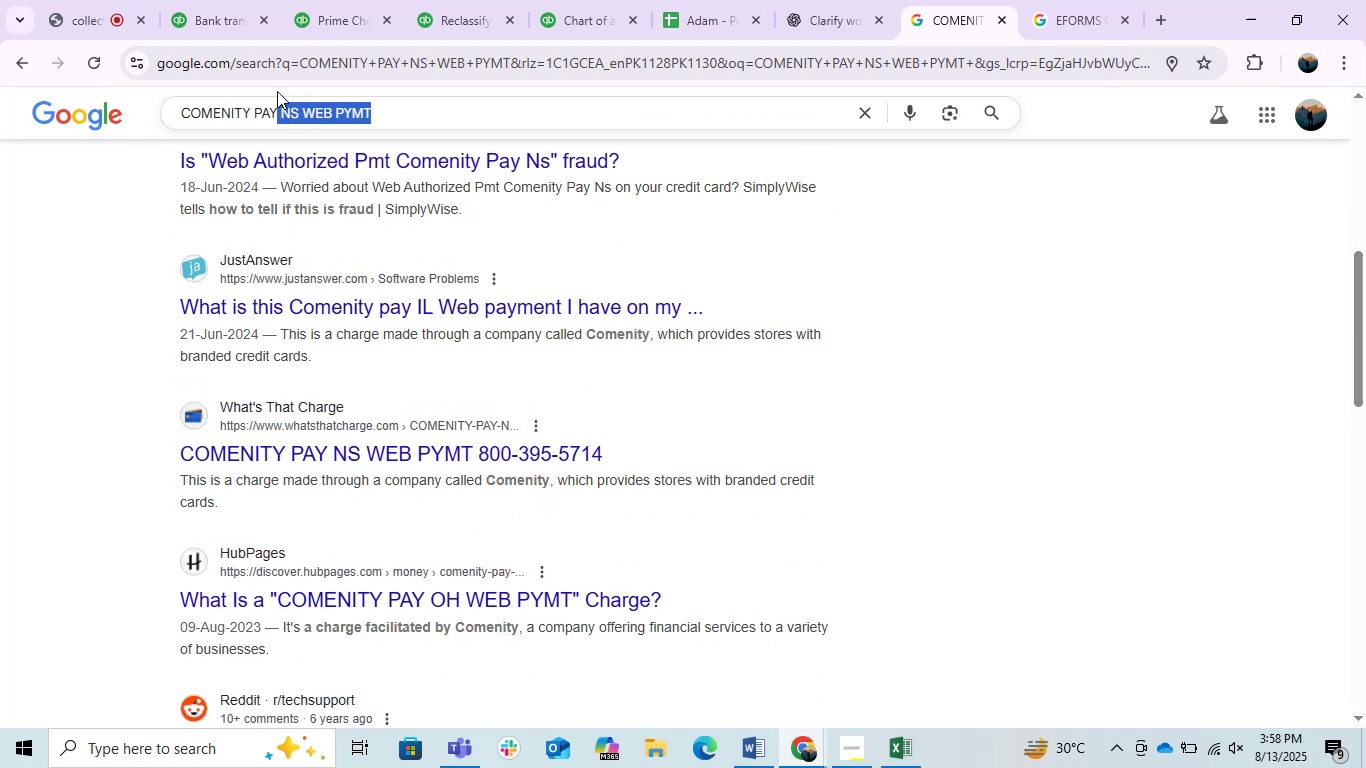 
key(Backspace)
 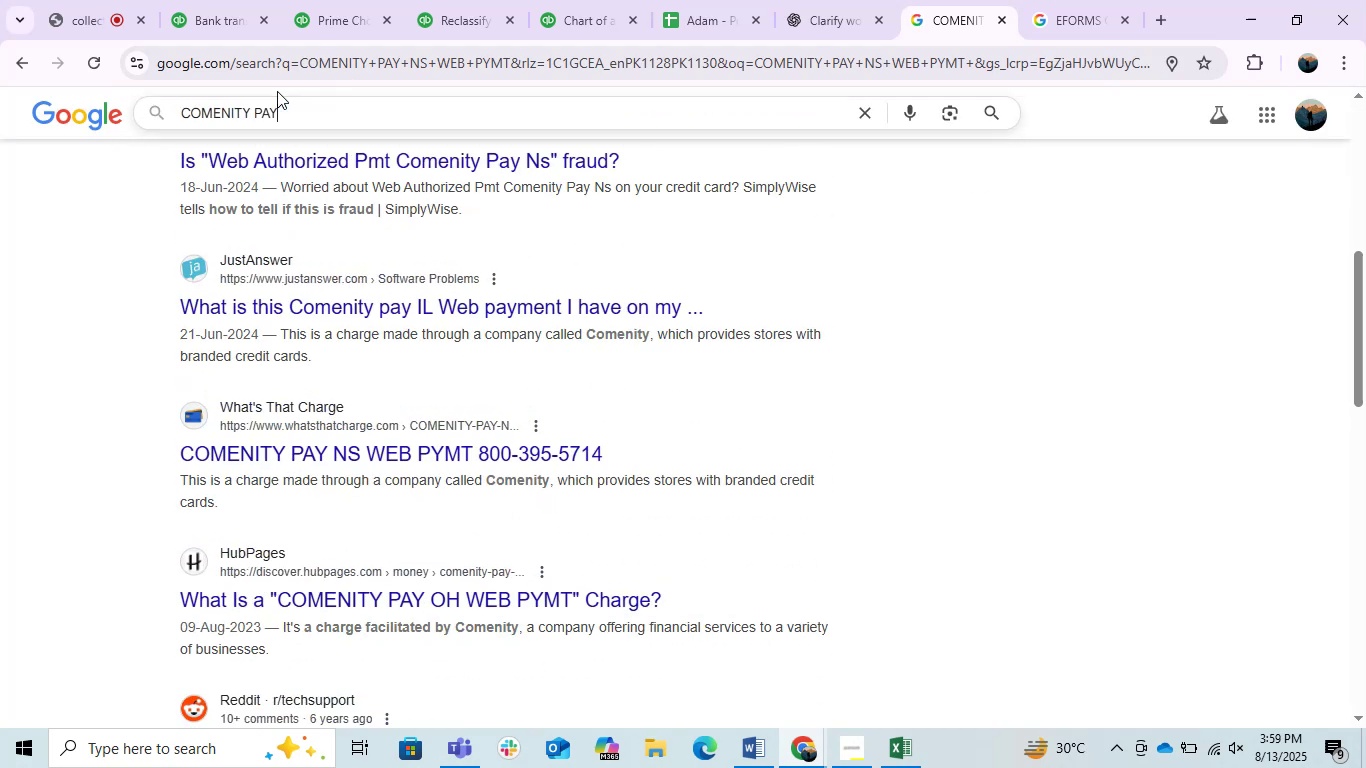 
key(Enter)
 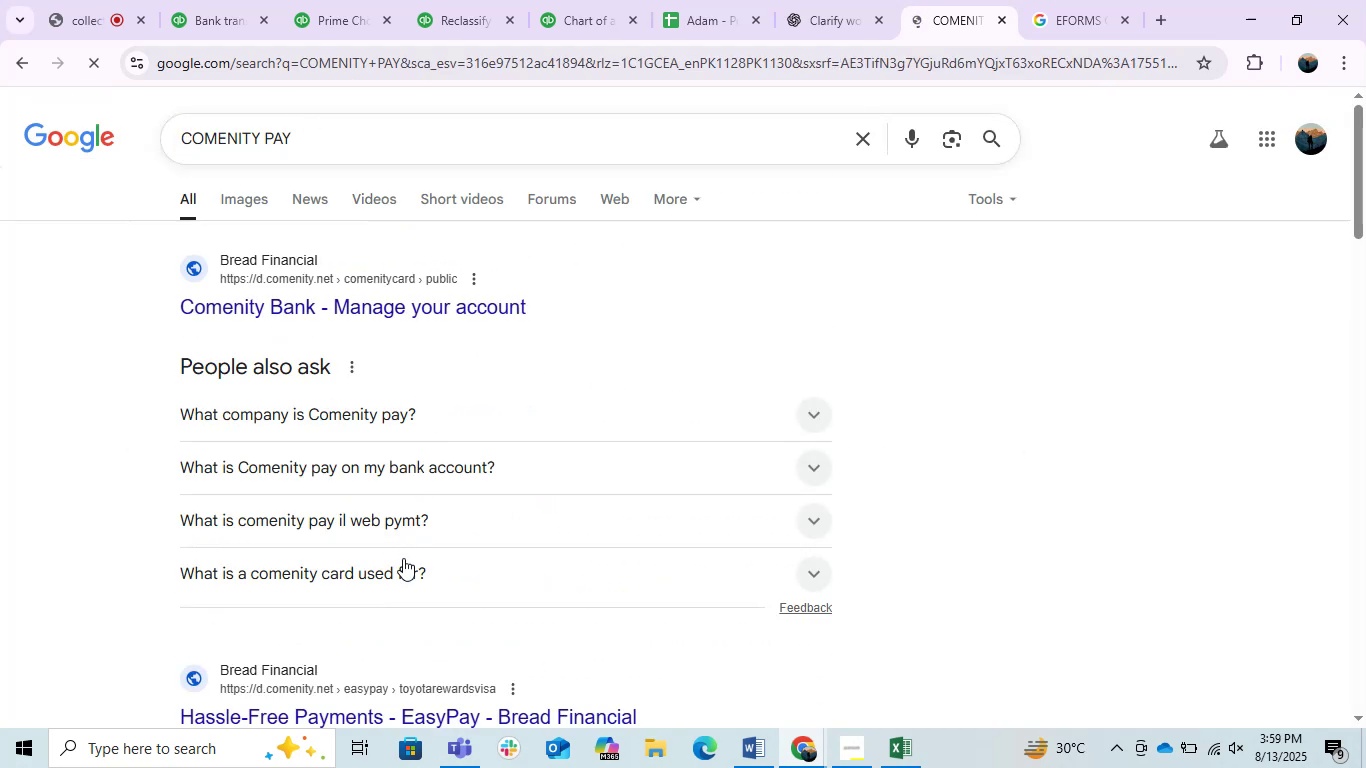 
scroll: coordinate [407, 572], scroll_direction: down, amount: 1.0
 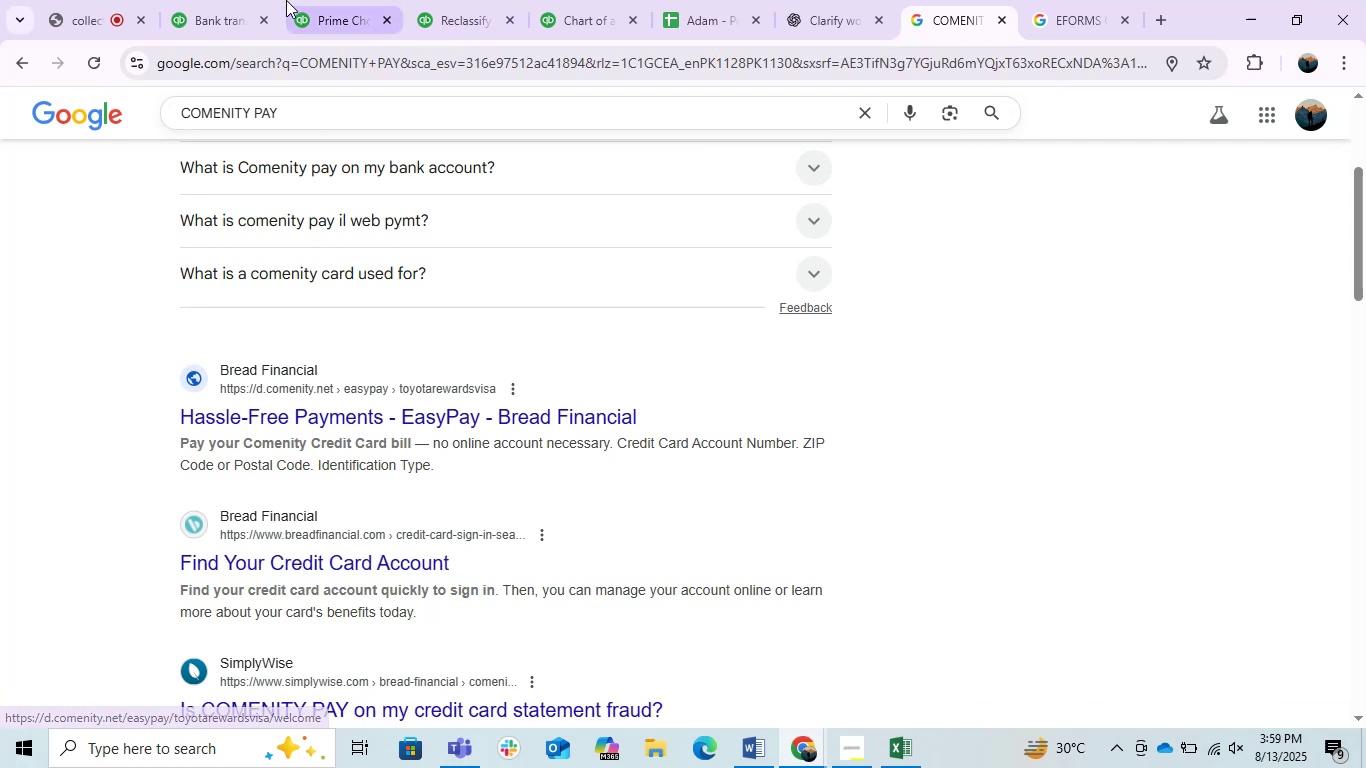 
left_click([859, 0])
 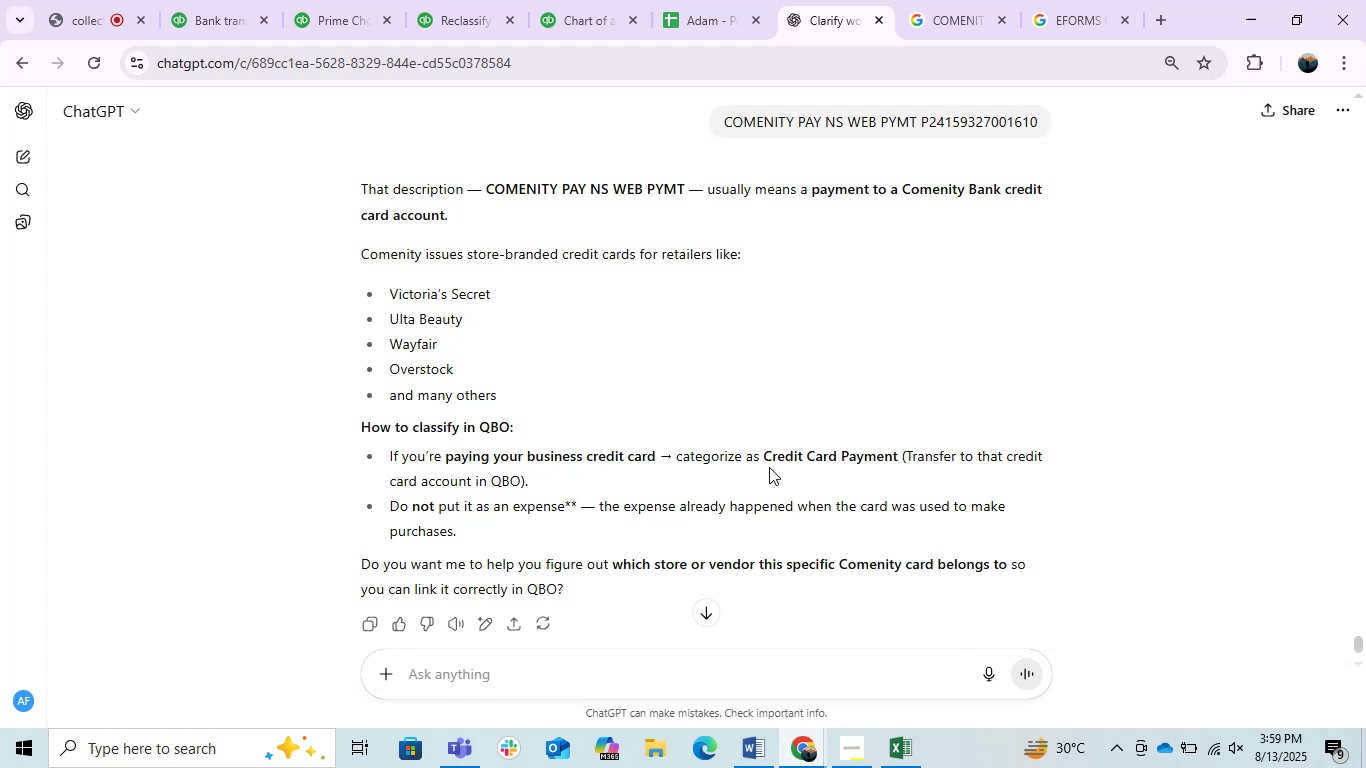 
wait(12.12)
 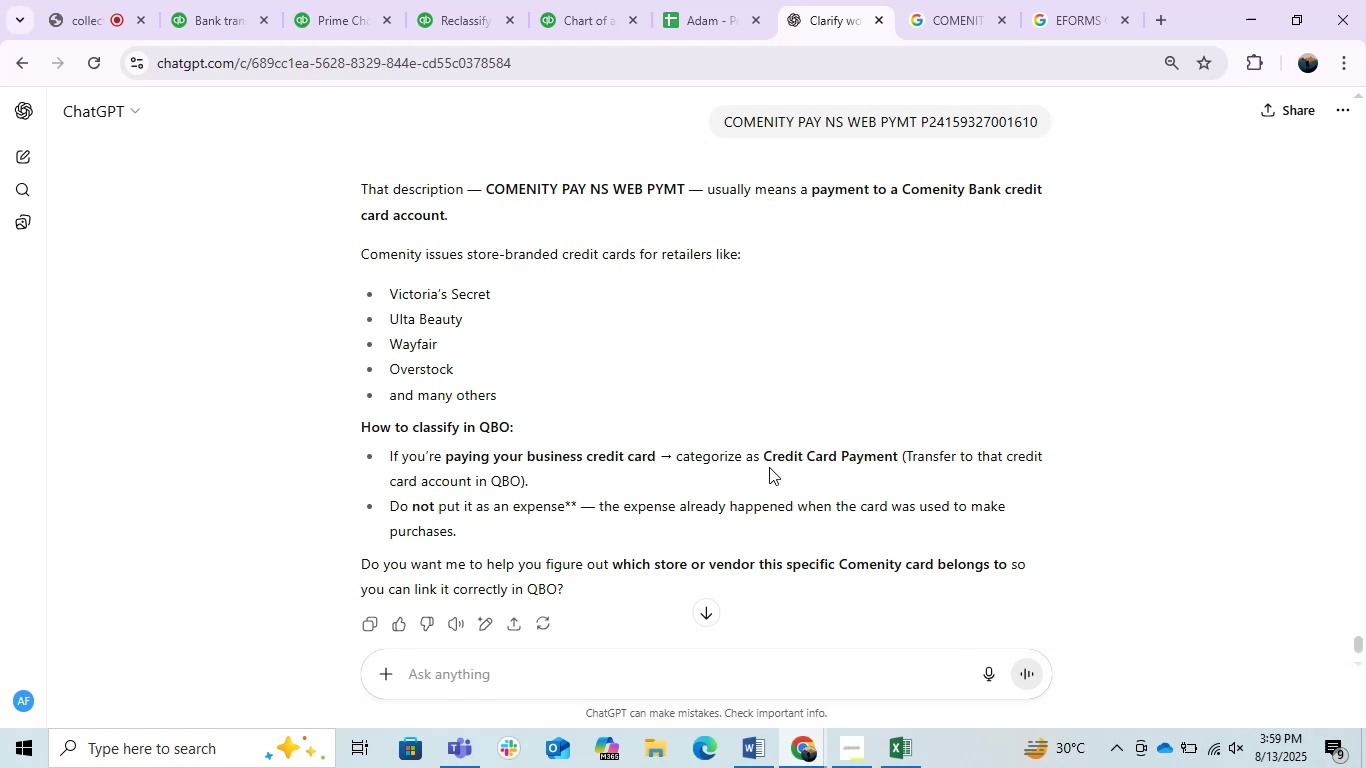 
left_click([235, 0])
 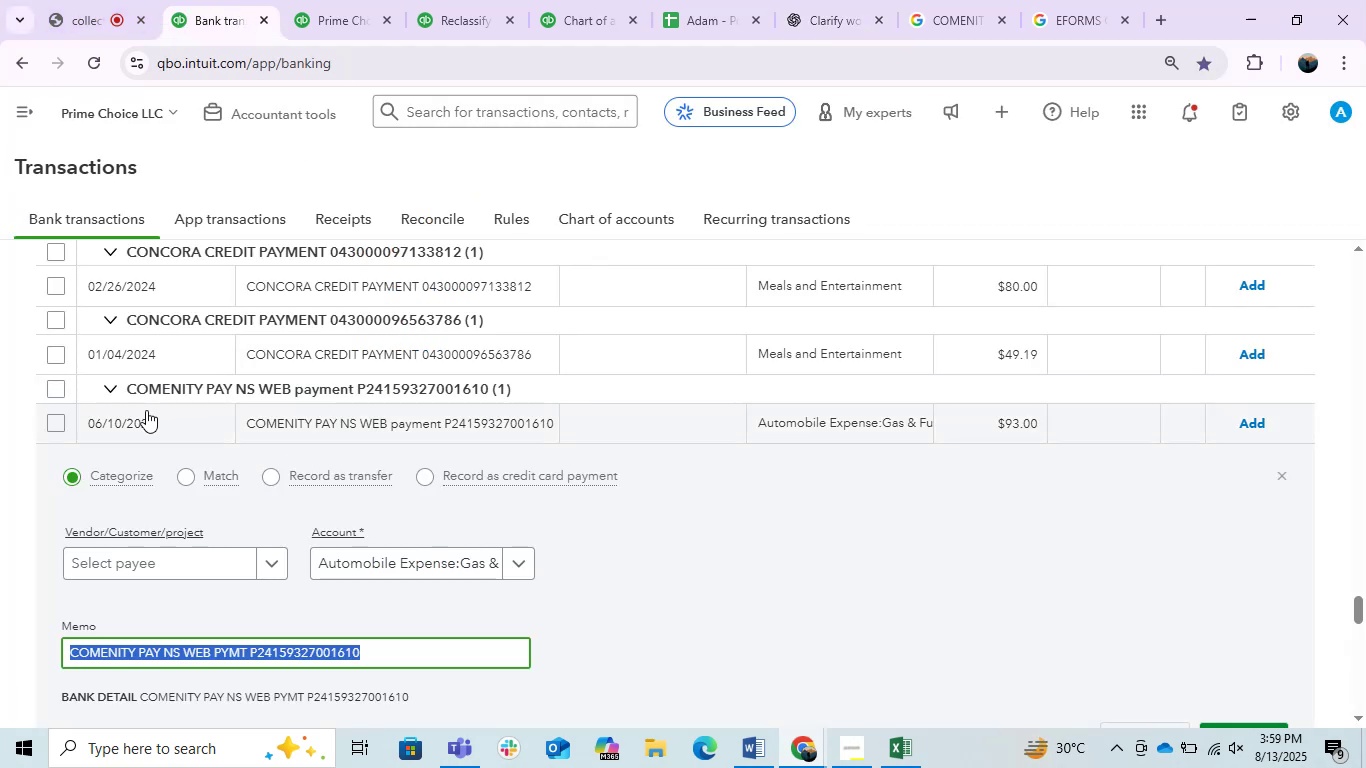 
scroll: coordinate [579, 412], scroll_direction: up, amount: 24.0
 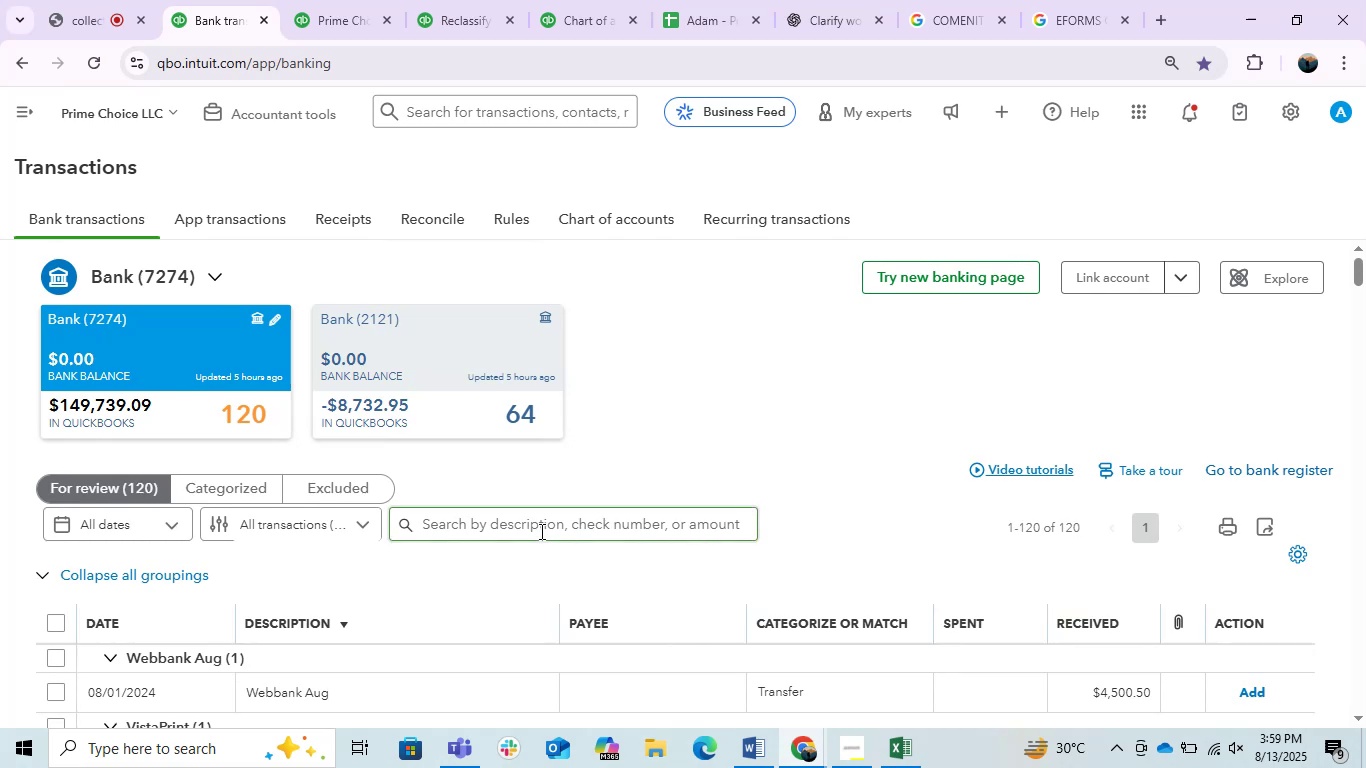 
left_click([540, 530])
 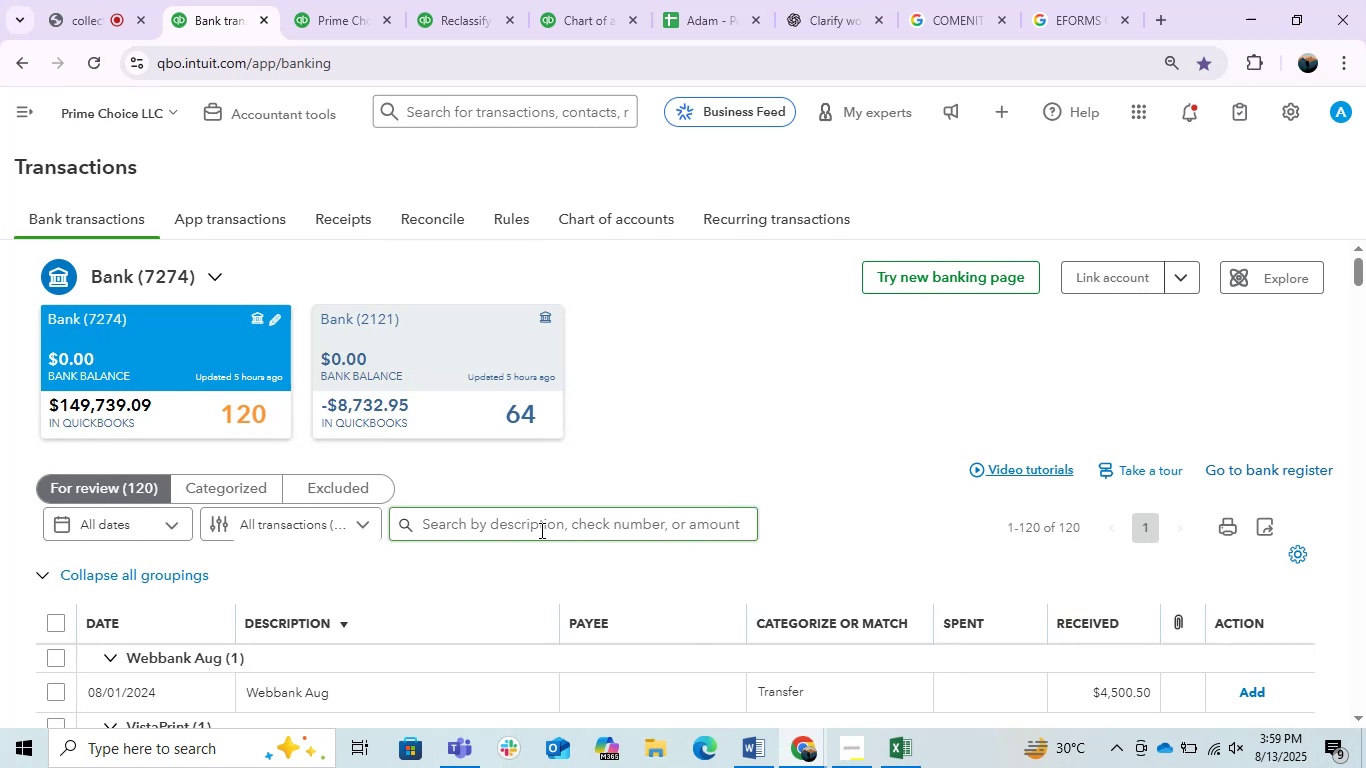 
key(Control+V)
 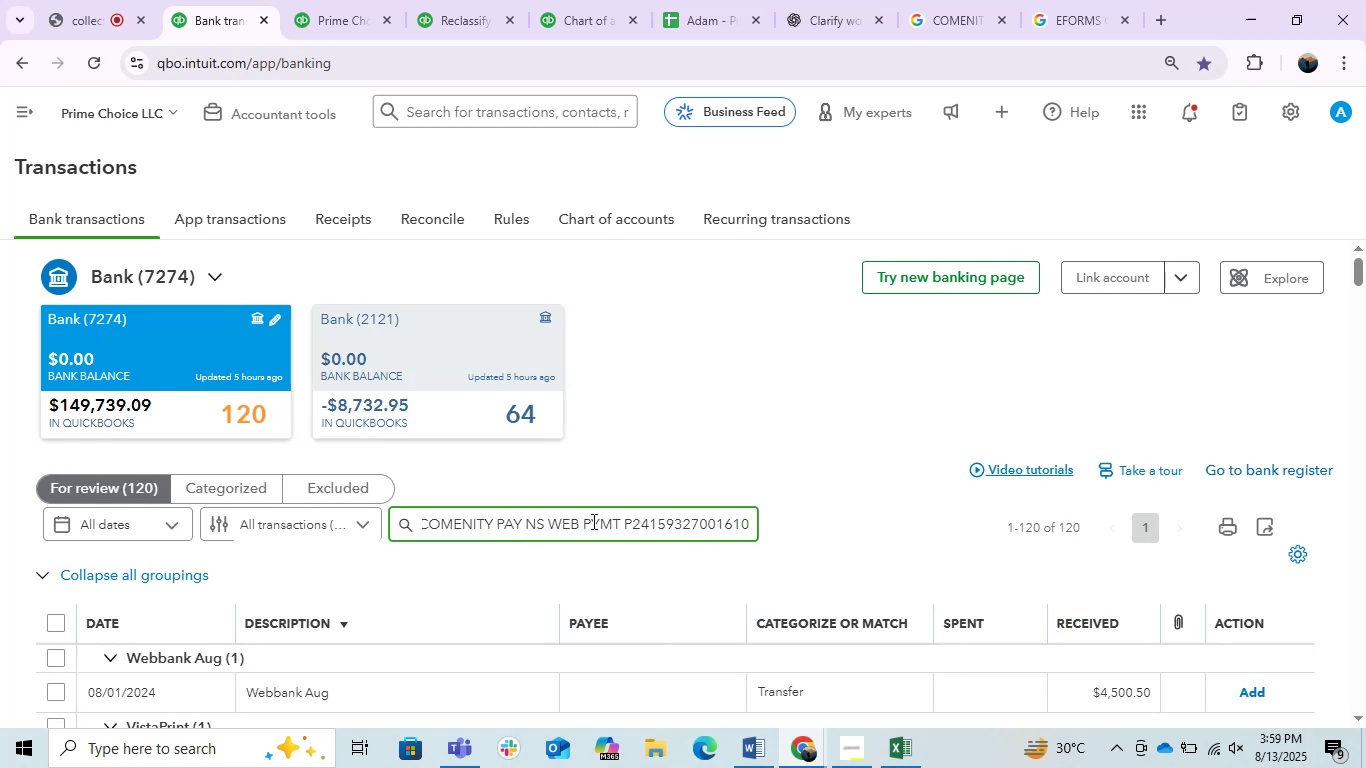 
key(Backspace)
 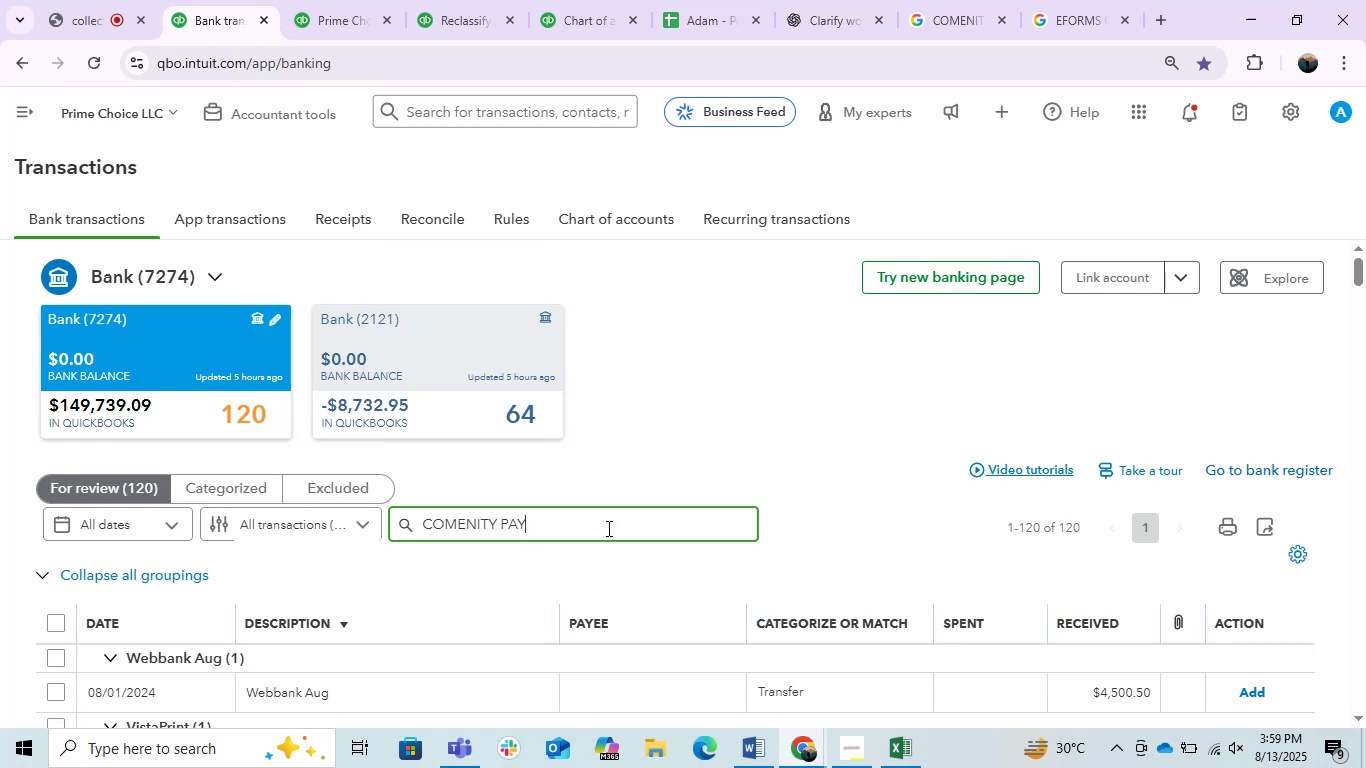 
key(Enter)
 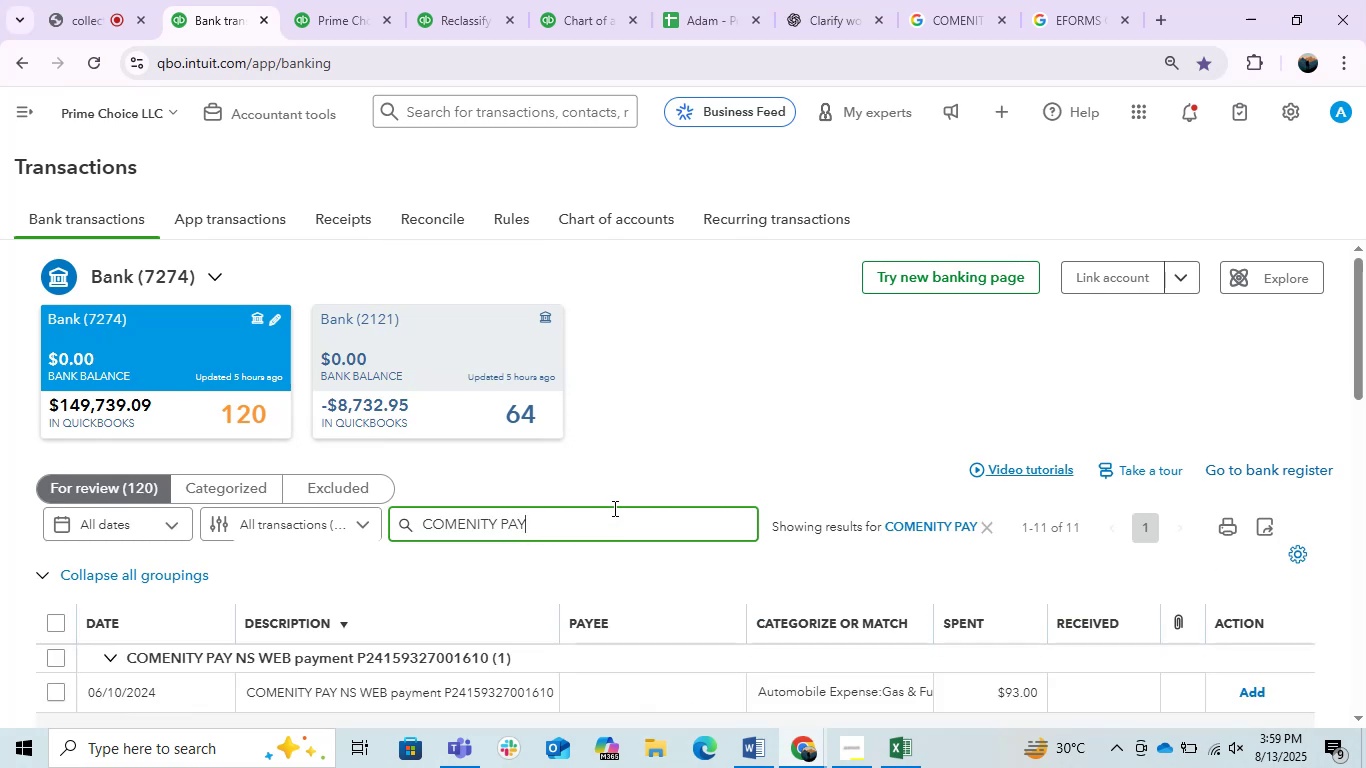 
scroll: coordinate [512, 532], scroll_direction: down, amount: 3.0
 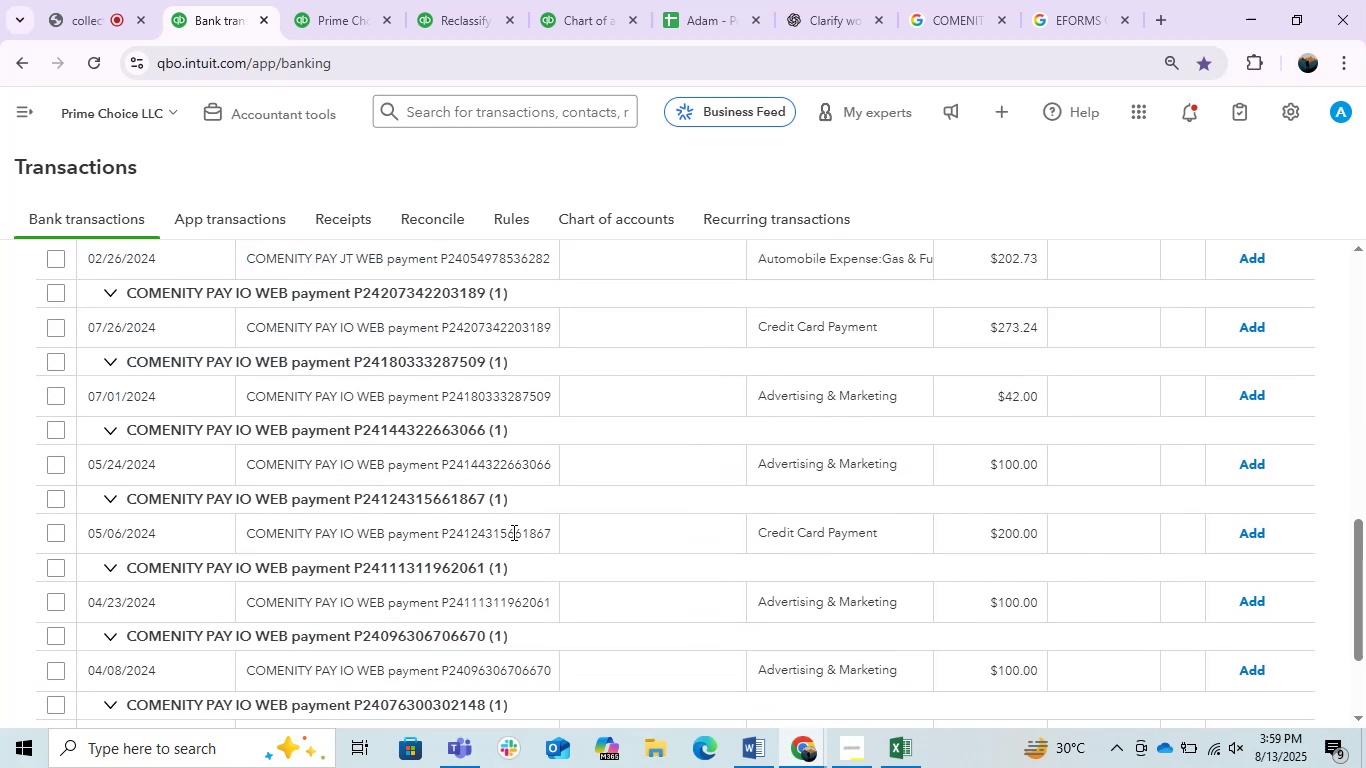 
scroll: coordinate [512, 532], scroll_direction: up, amount: 2.0
 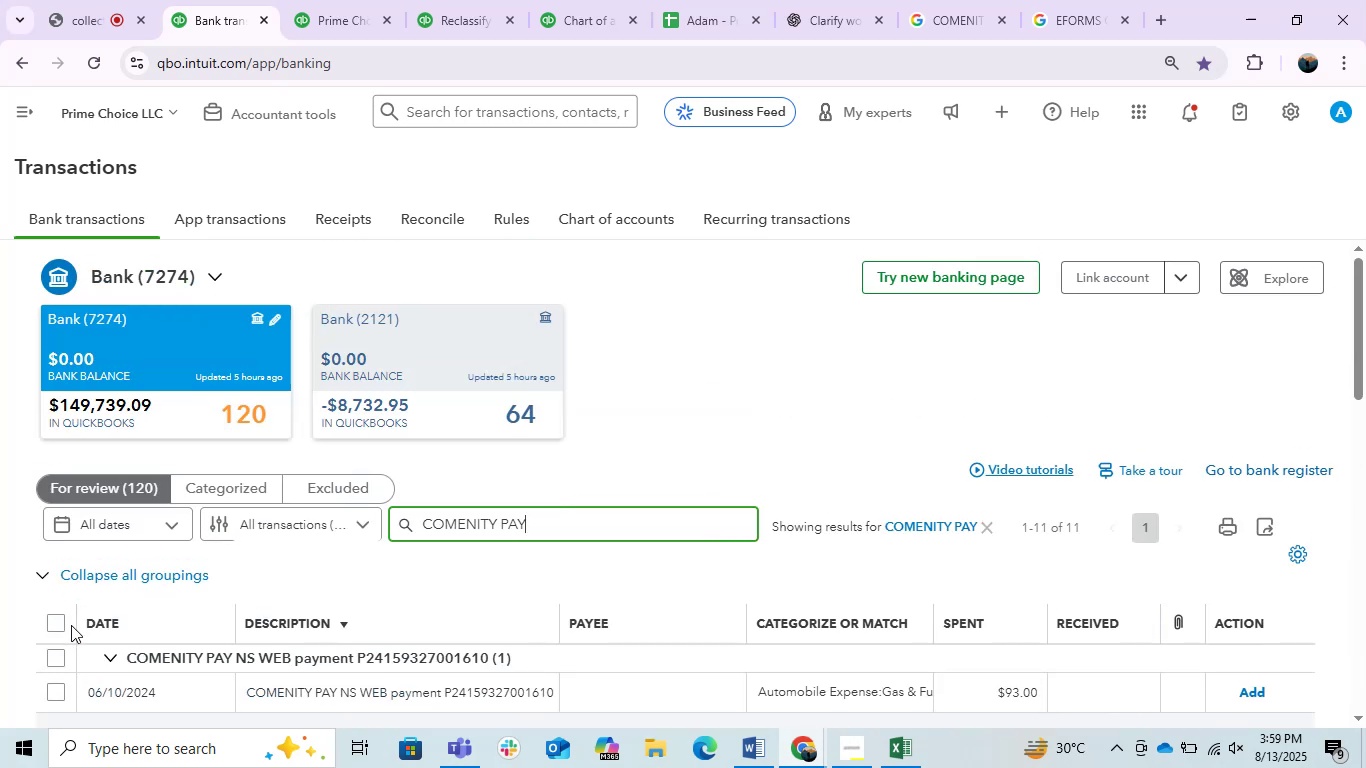 
left_click([59, 620])
 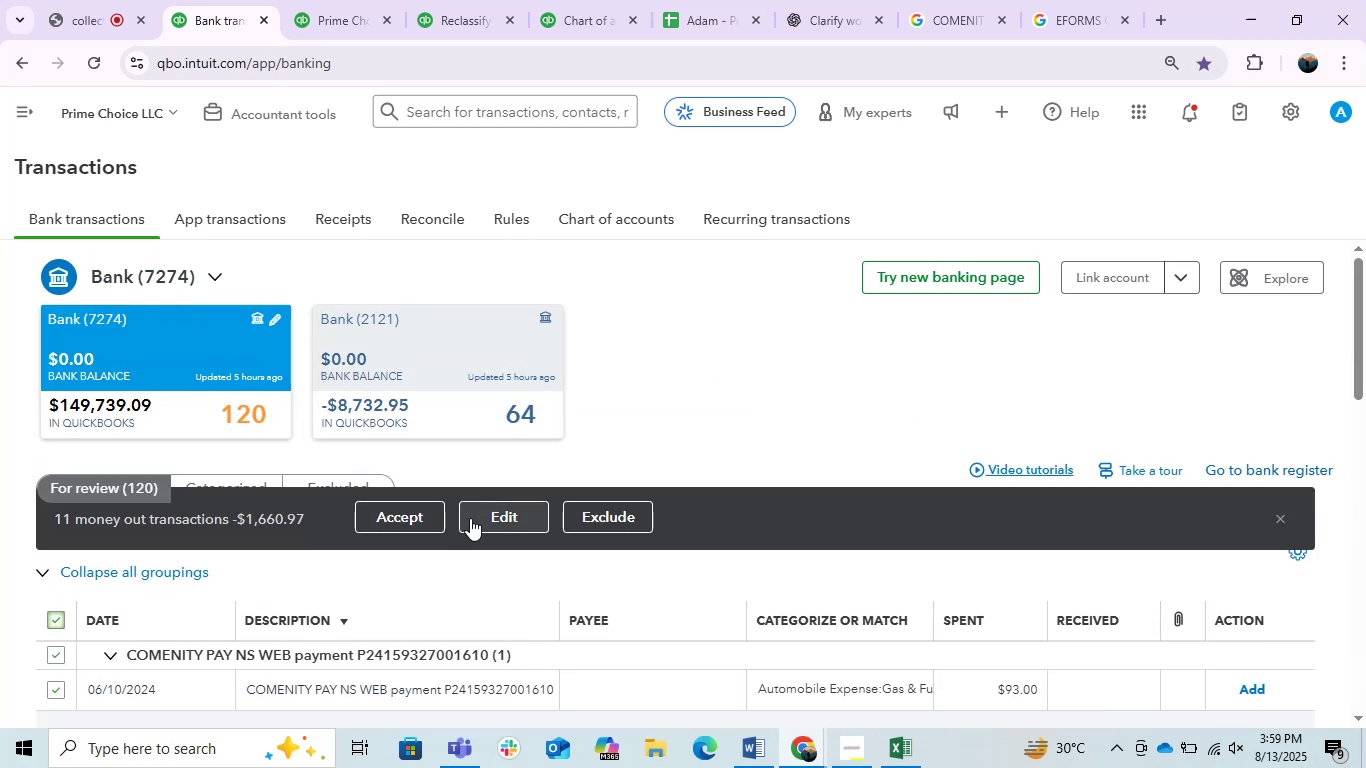 
left_click([502, 515])
 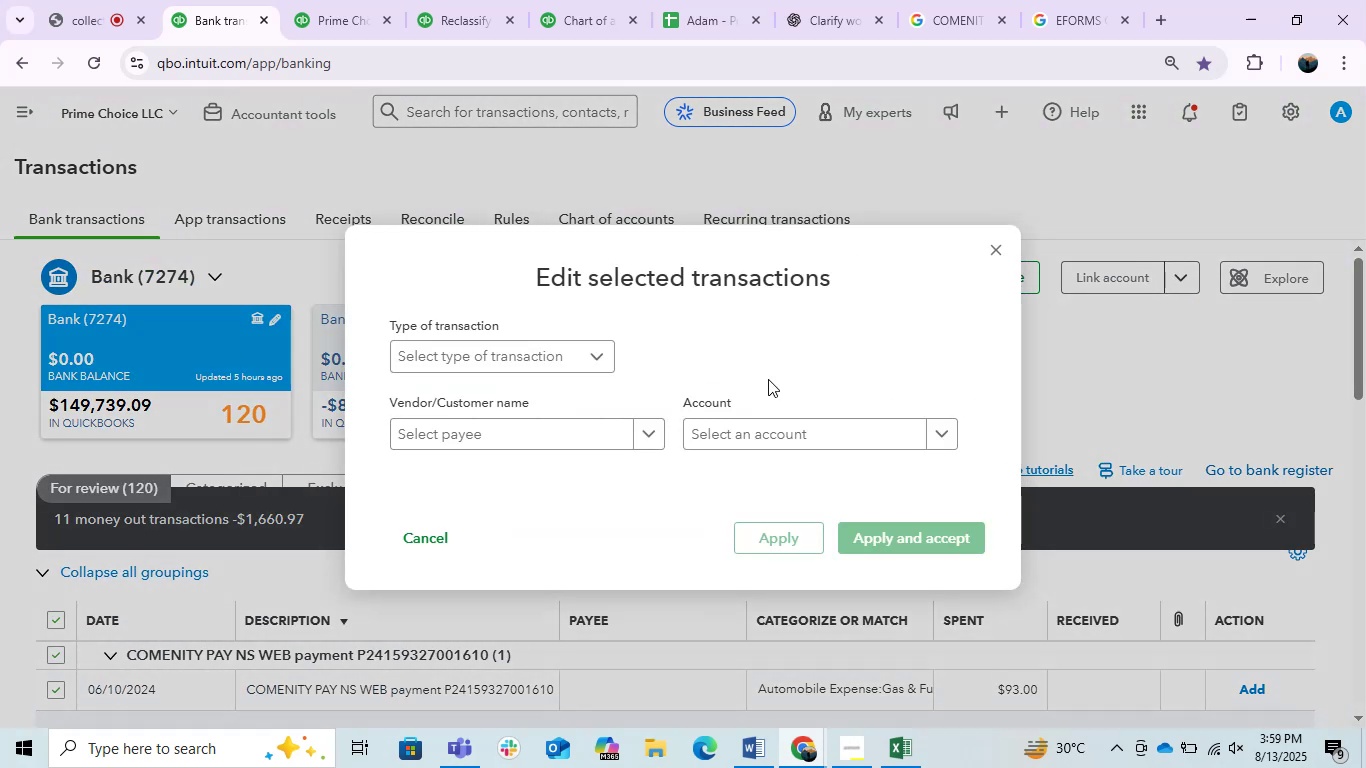 
left_click([542, 426])
 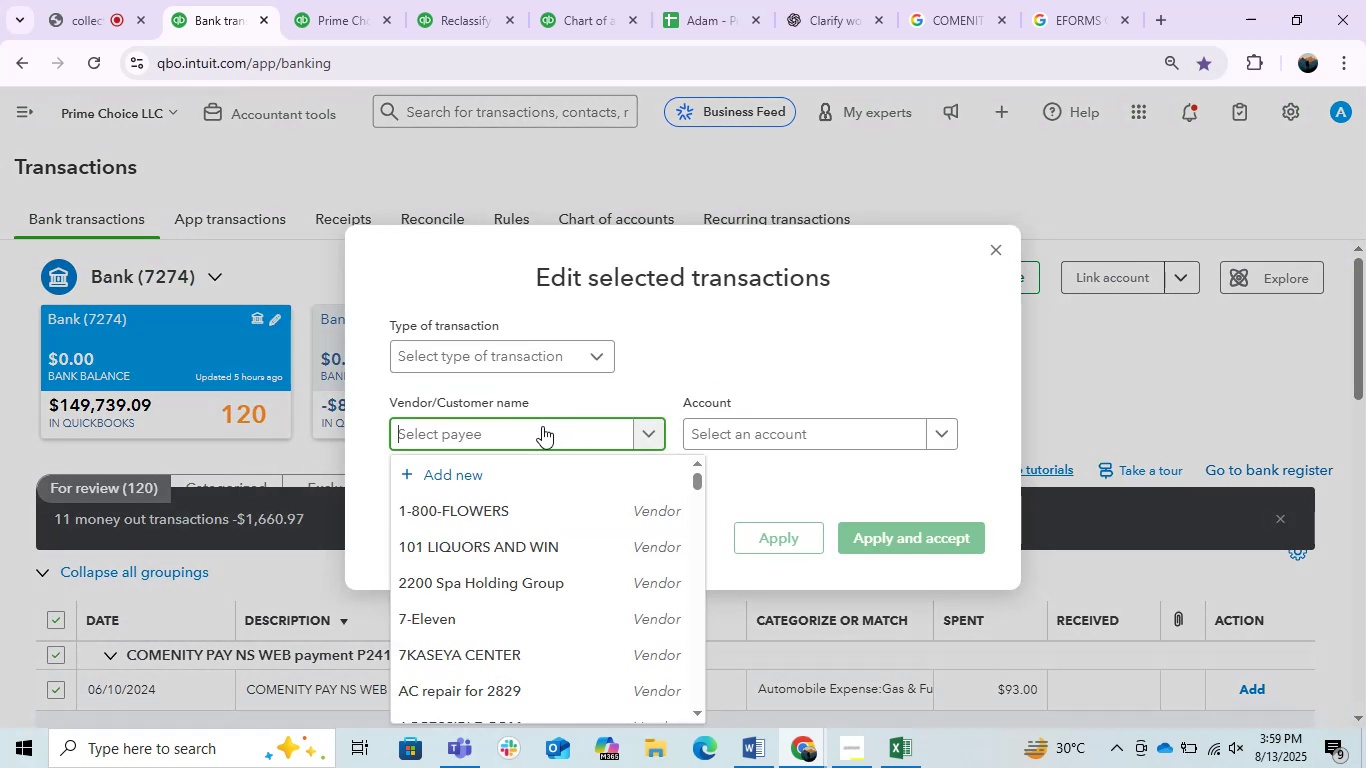 
key(Control+V)
 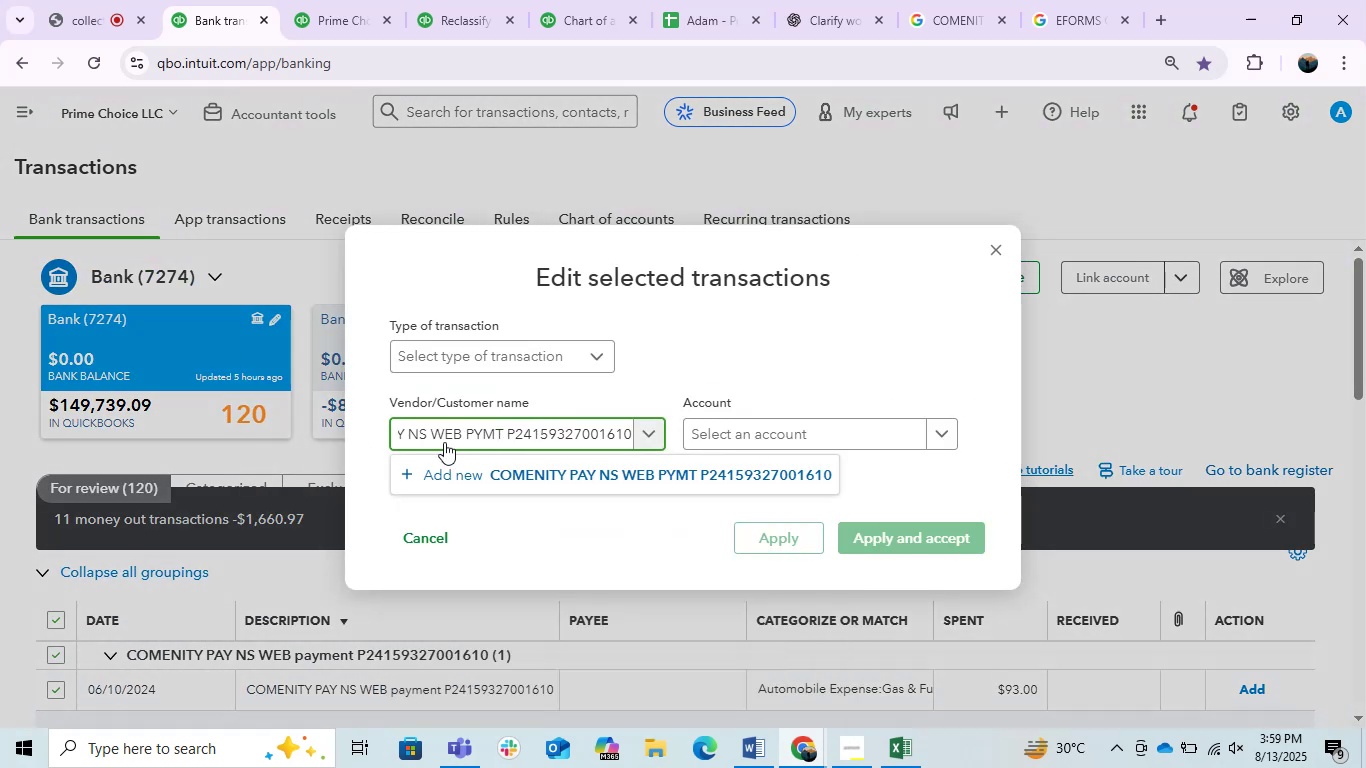 
left_click([448, 437])
 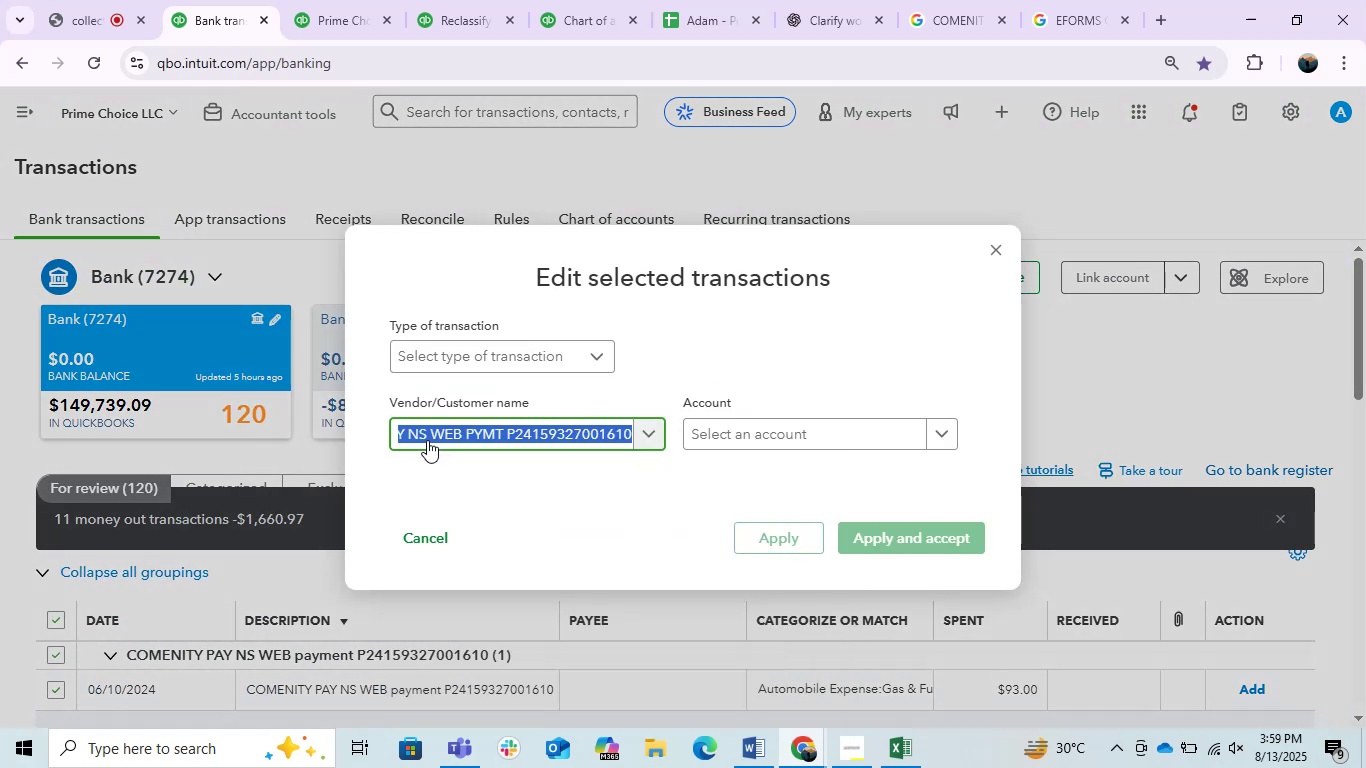 
left_click([427, 440])
 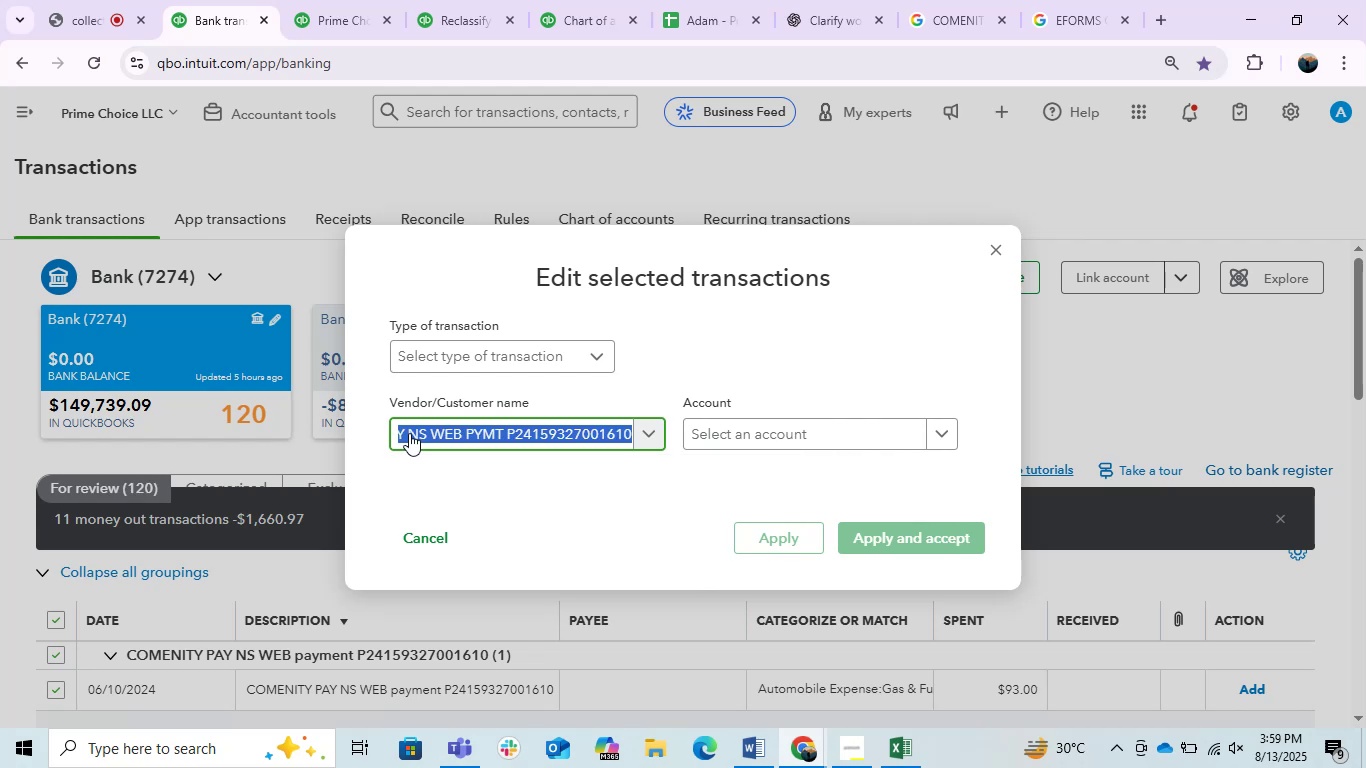 
double_click([409, 433])
 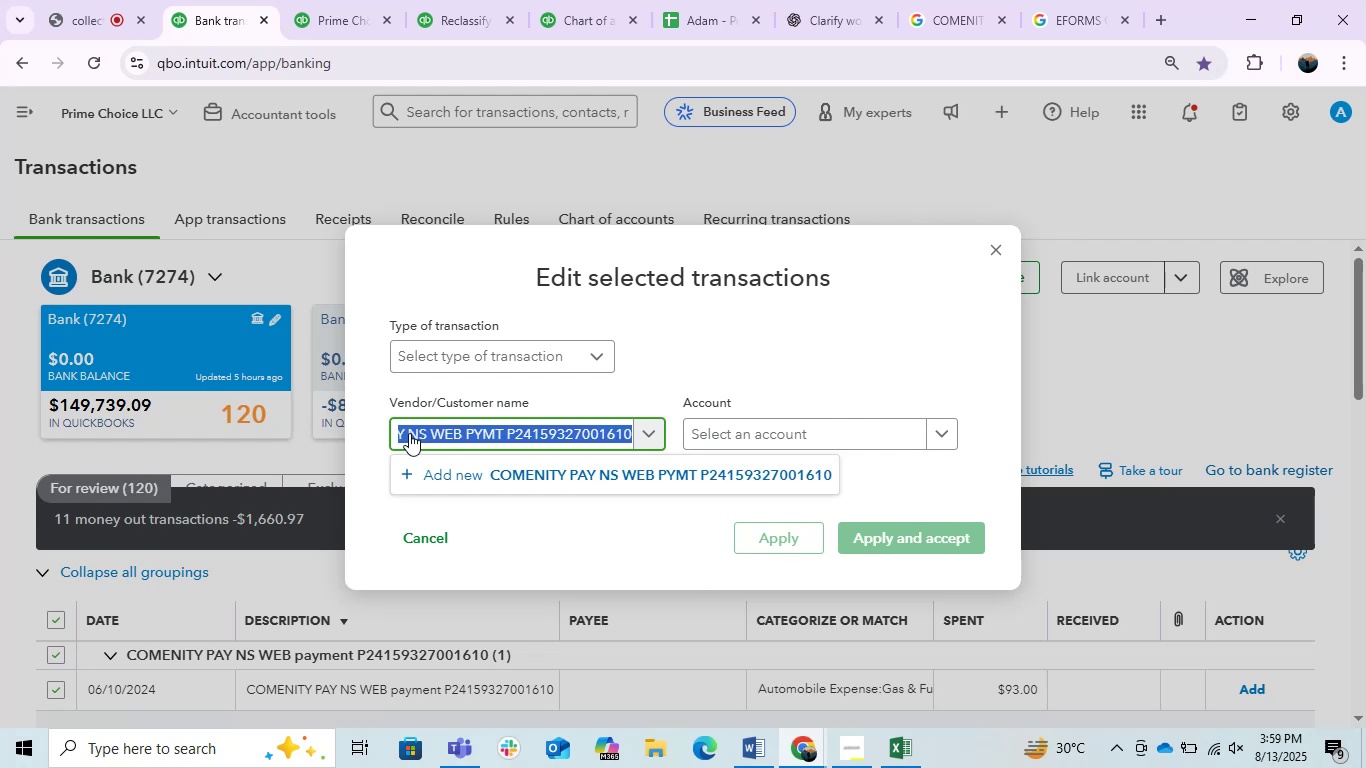 
left_click([409, 433])
 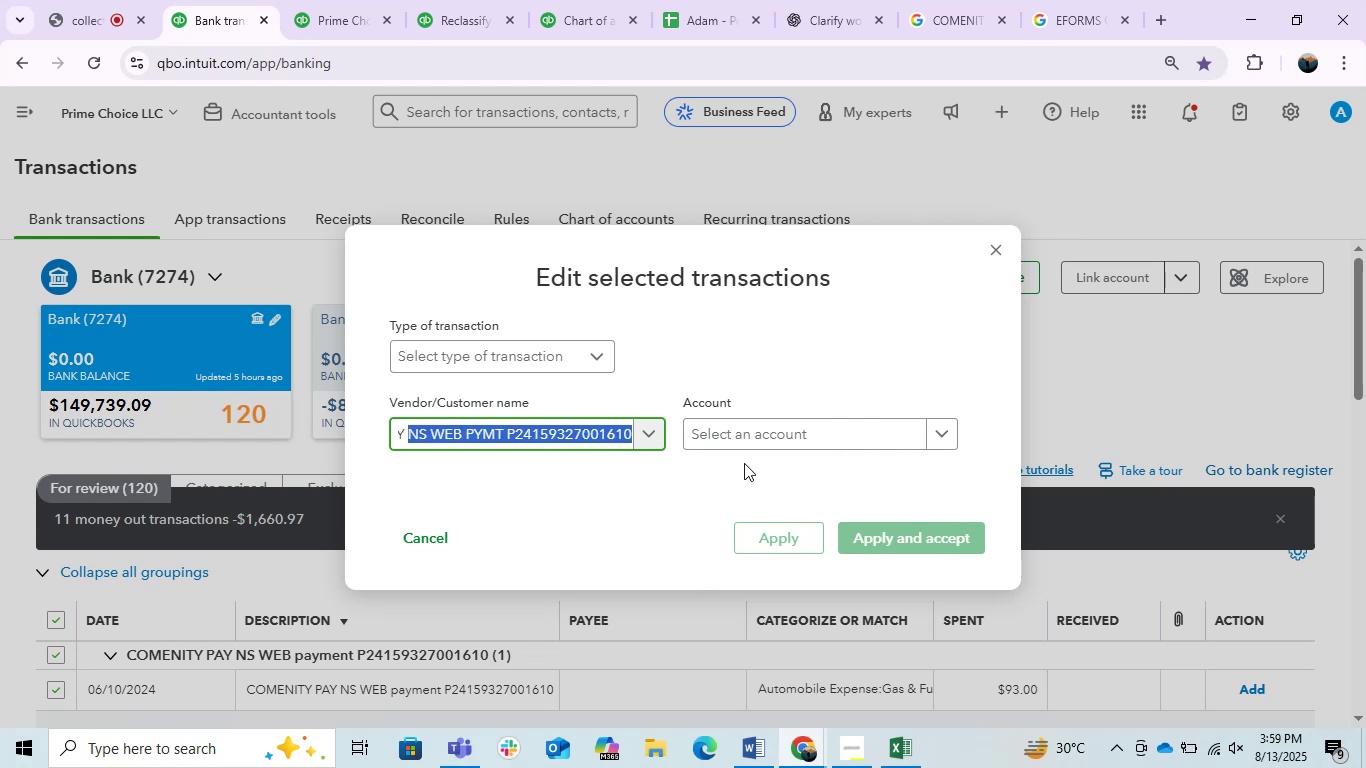 
key(Backspace)
 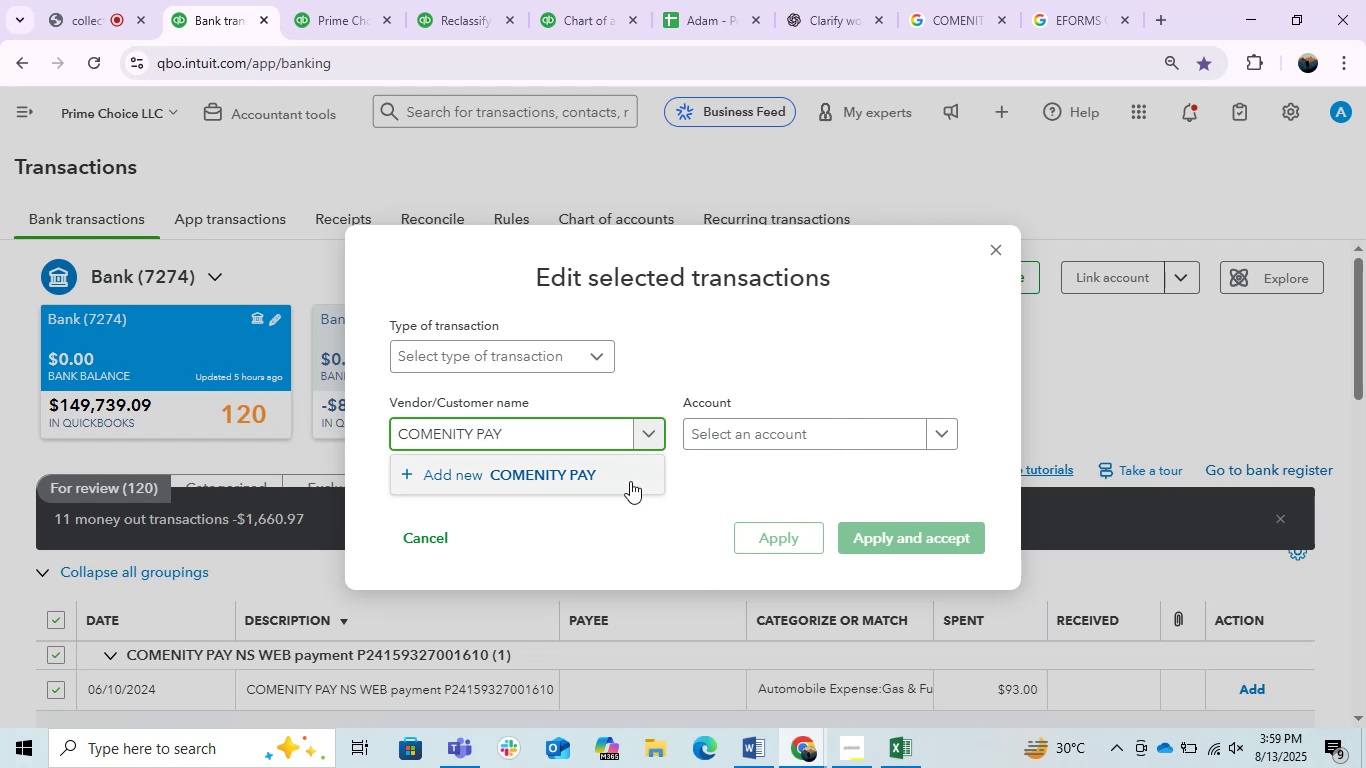 
left_click([566, 477])
 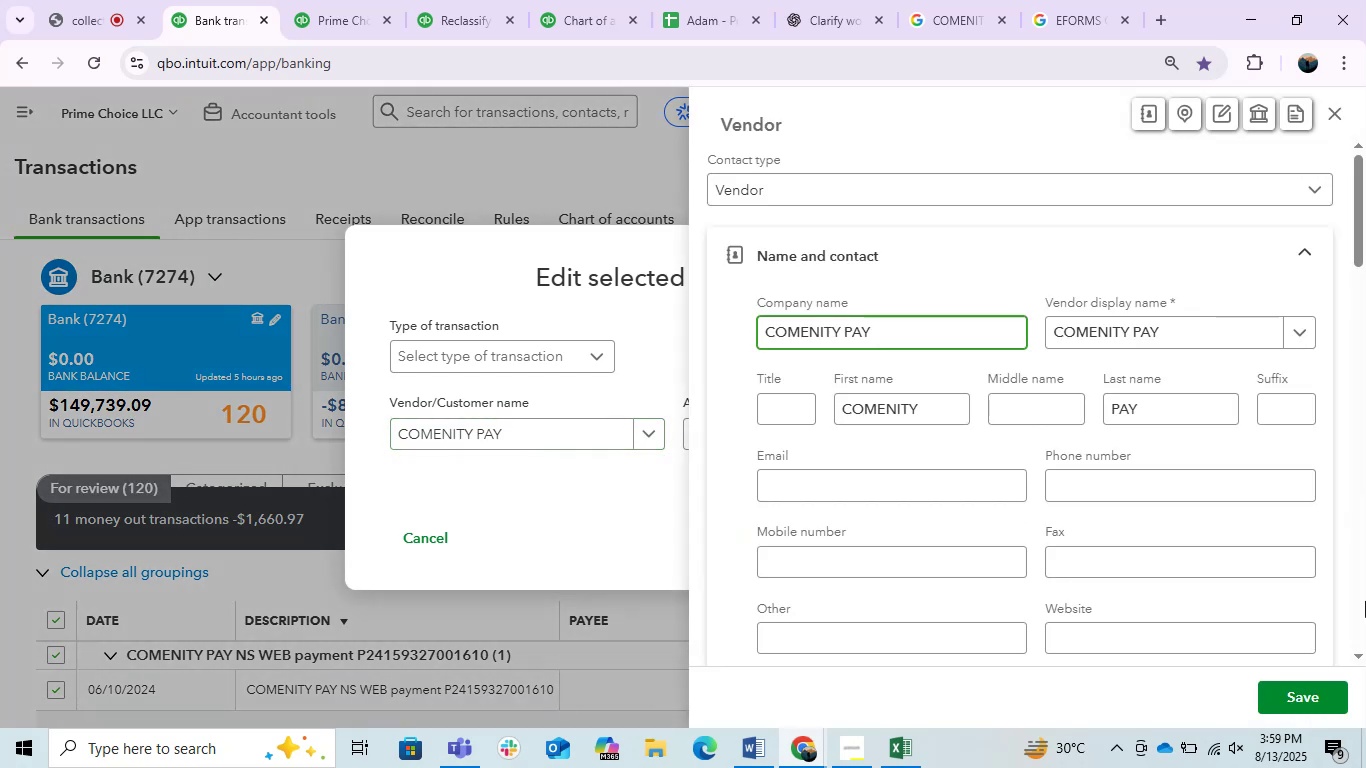 
left_click([1282, 699])
 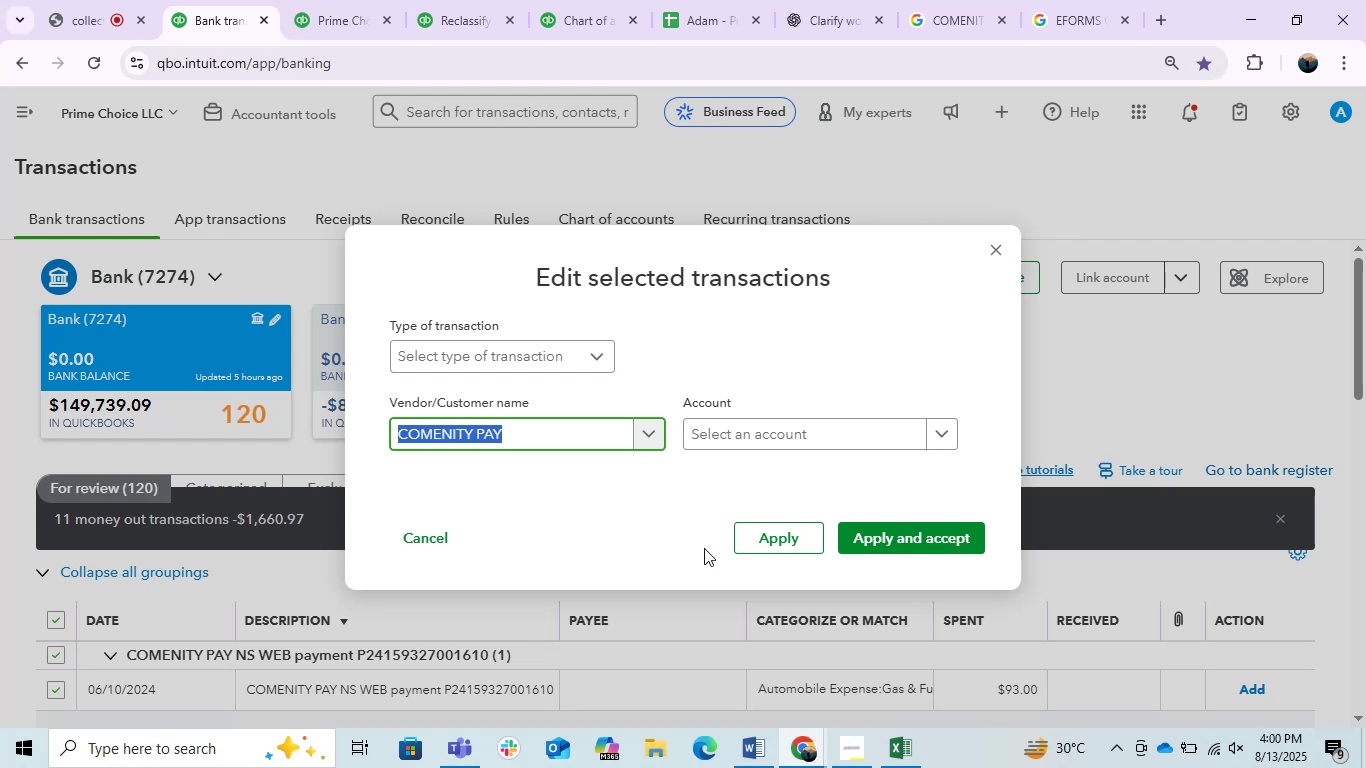 
wait(17.67)
 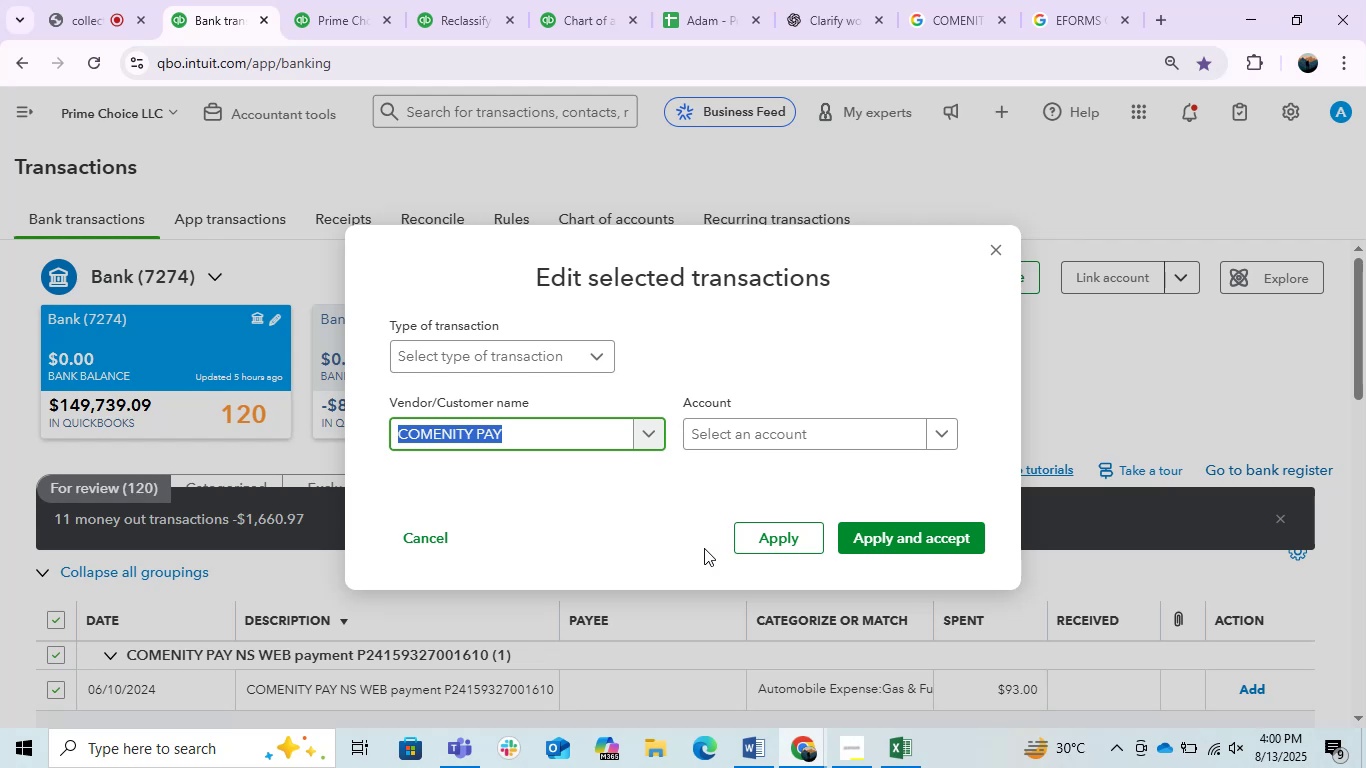 
left_click([544, 369])
 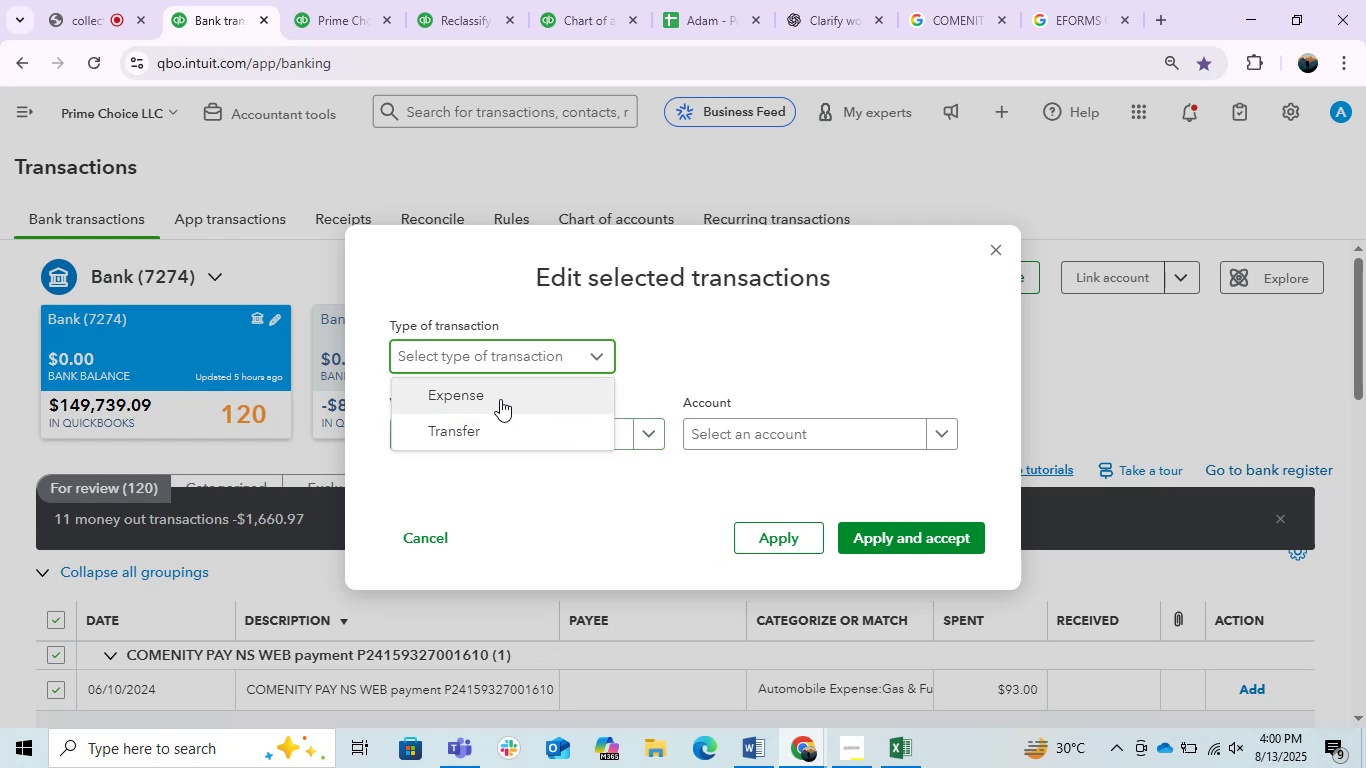 
left_click([483, 393])
 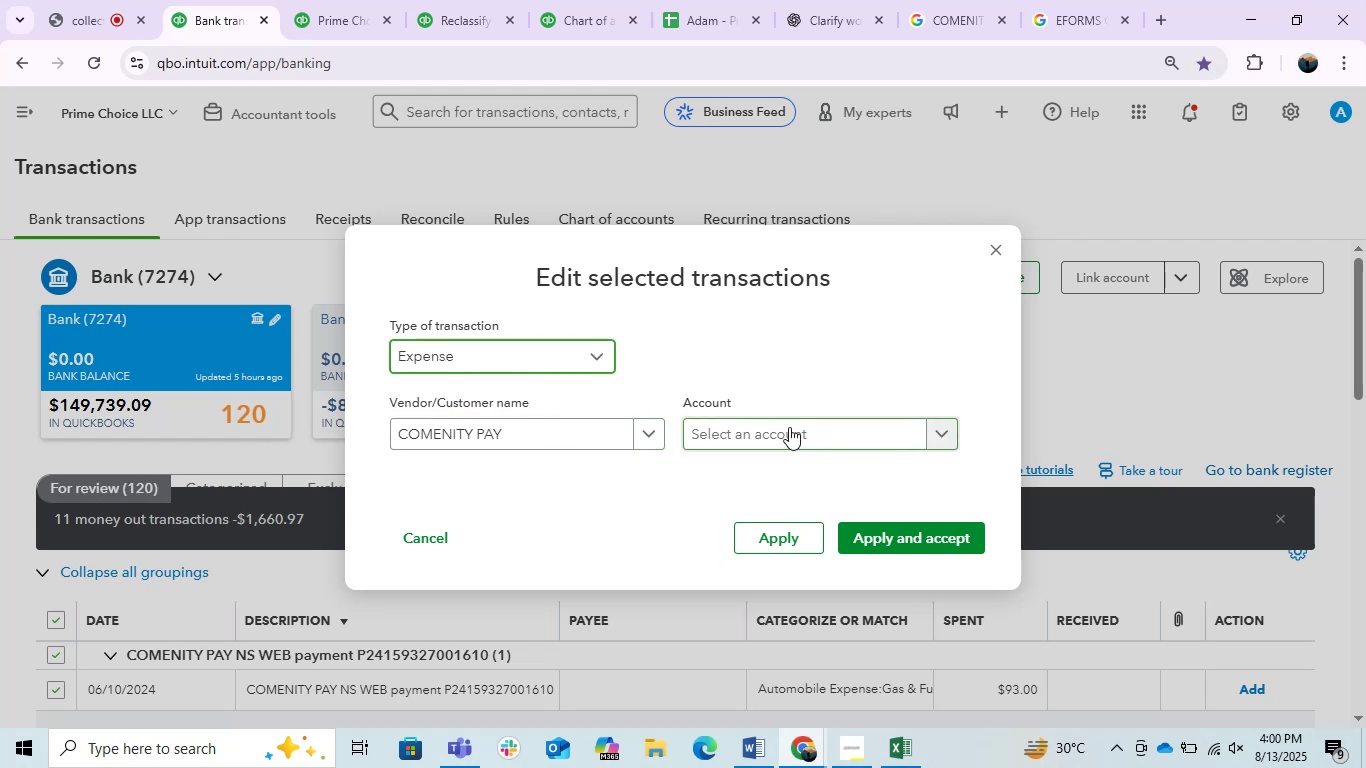 
left_click([775, 424])
 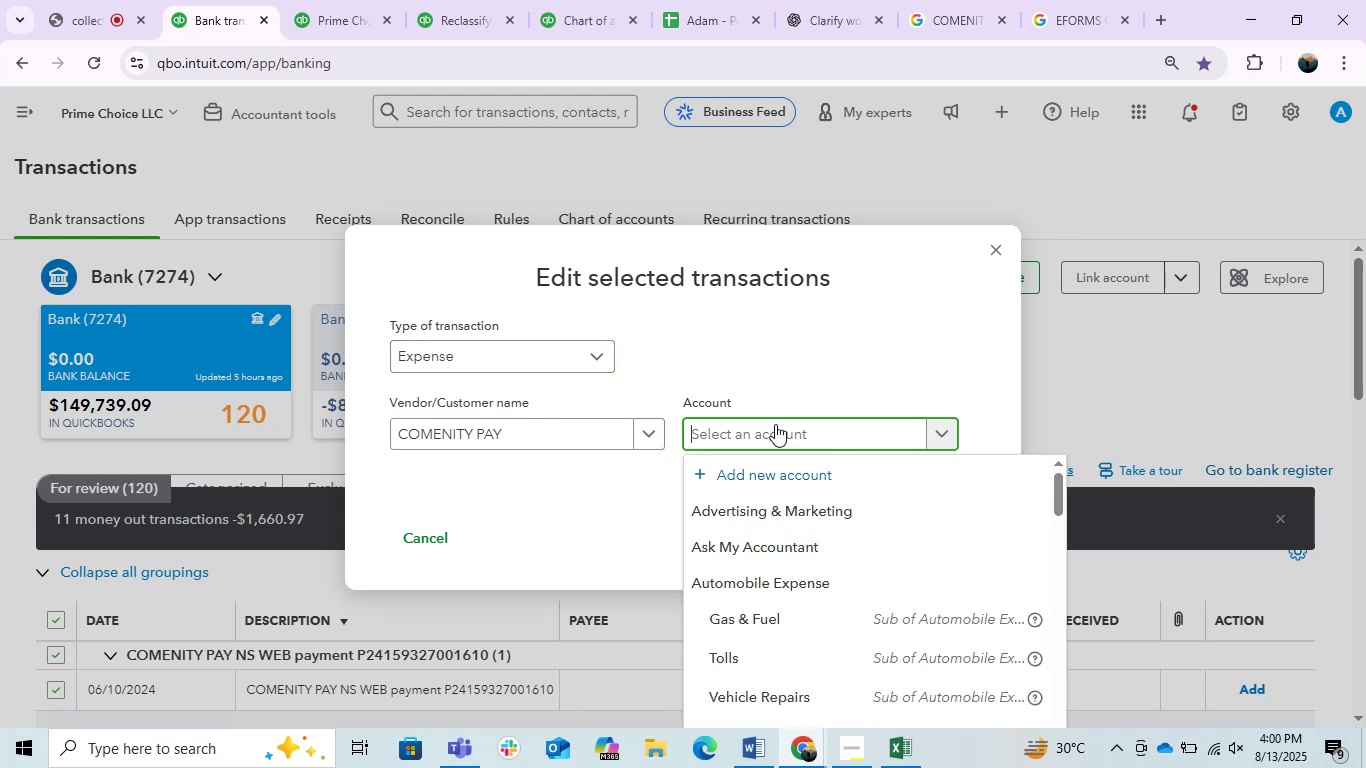 
left_click([775, 424])
 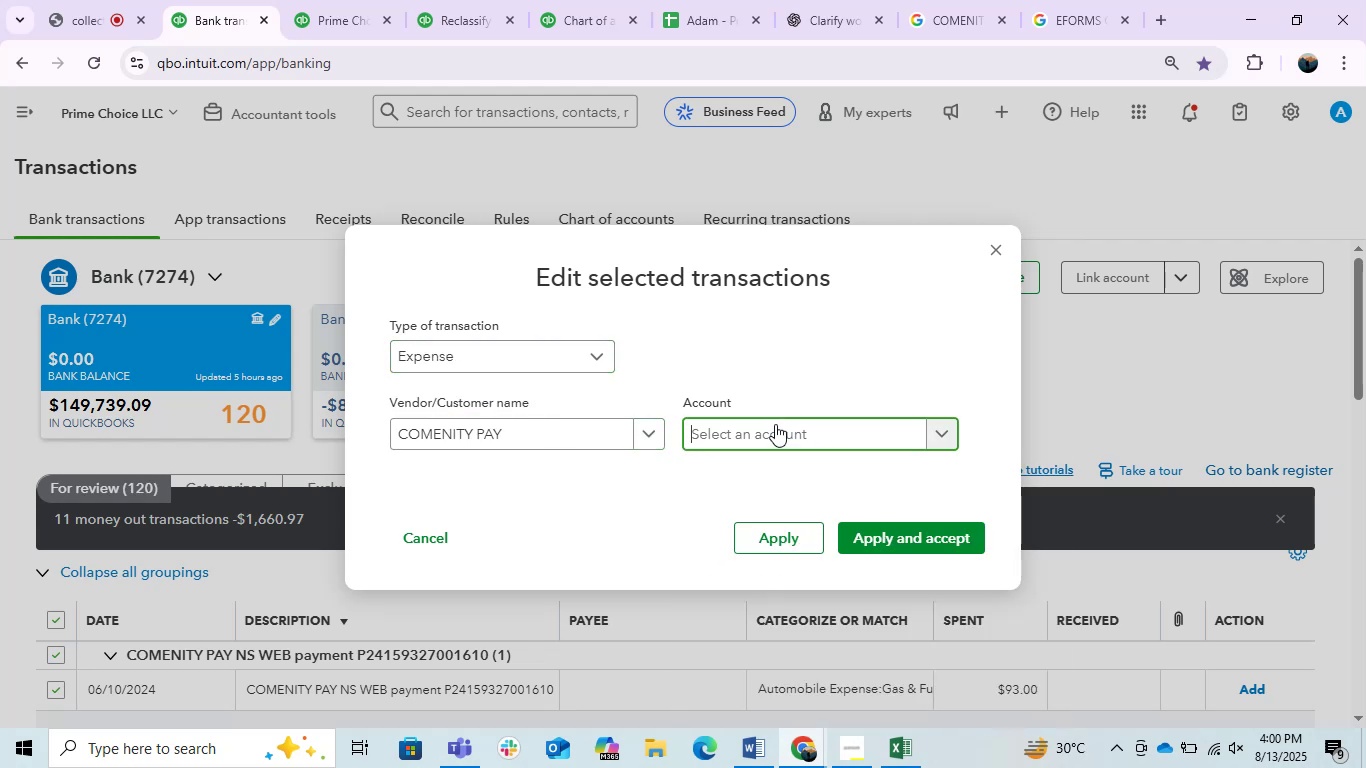 
left_click([775, 424])
 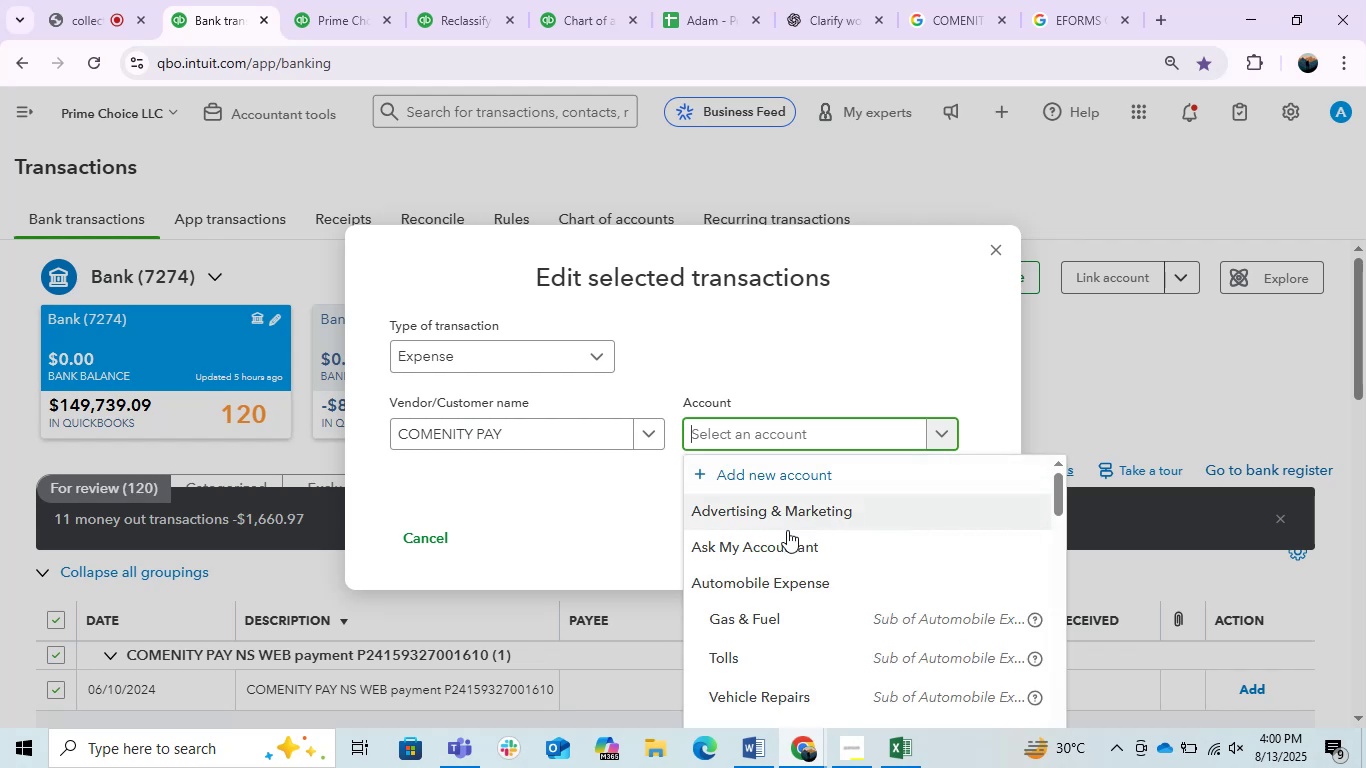 
left_click([752, 550])
 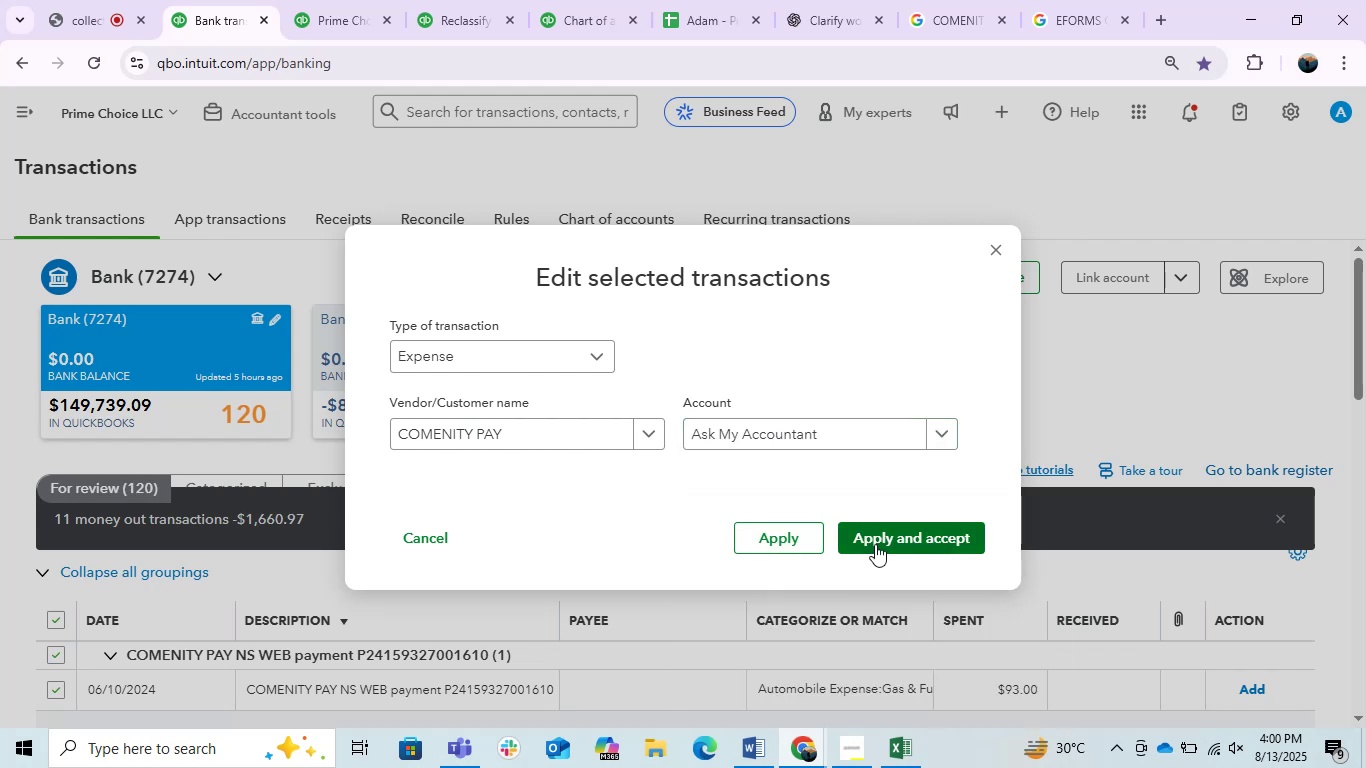 
left_click([904, 533])
 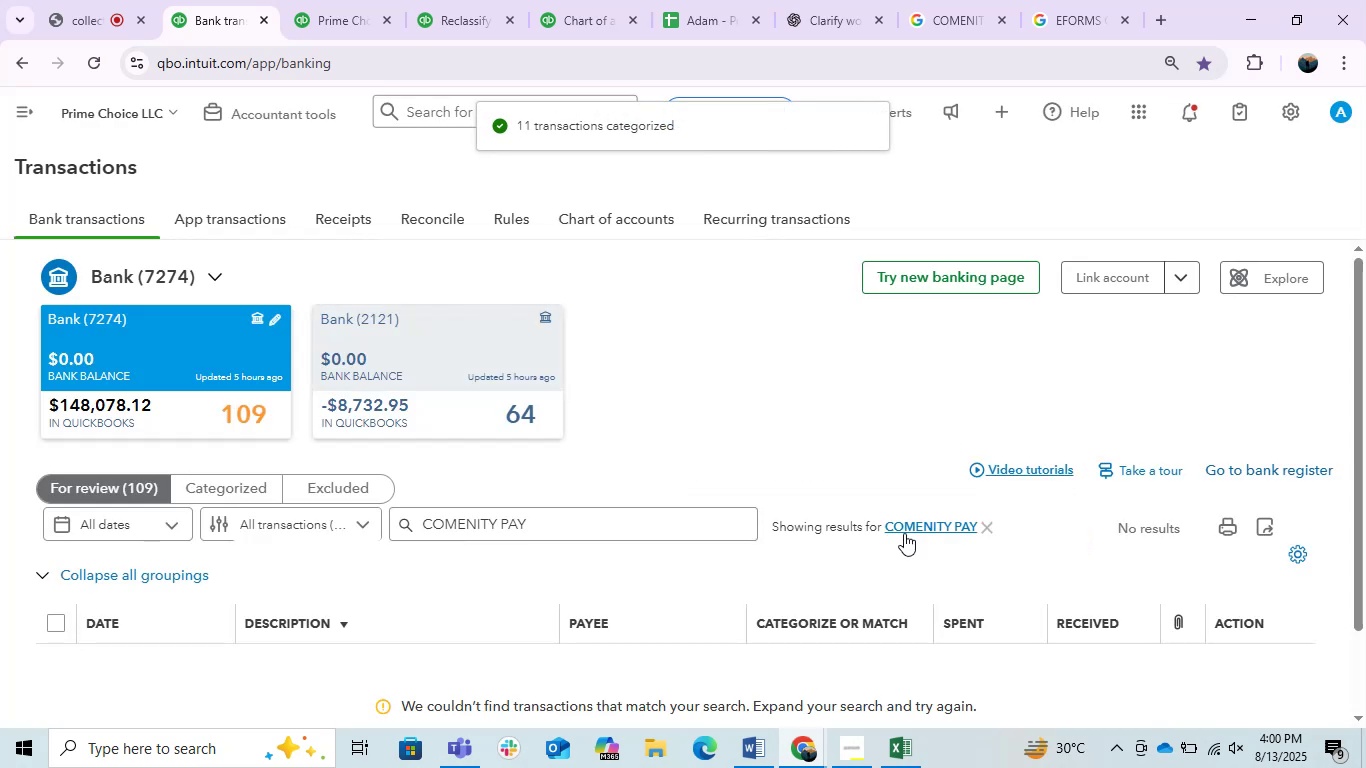 
wait(10.1)
 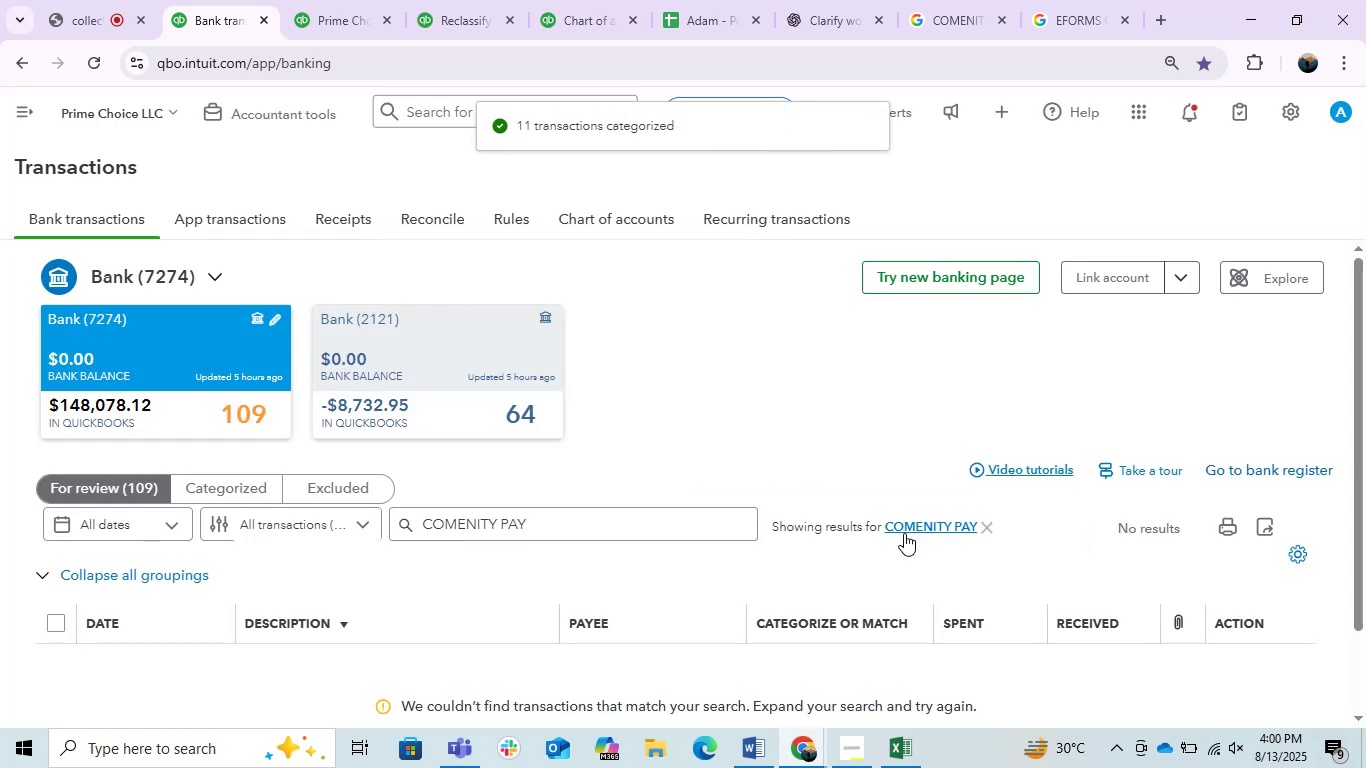 
left_click([984, 533])
 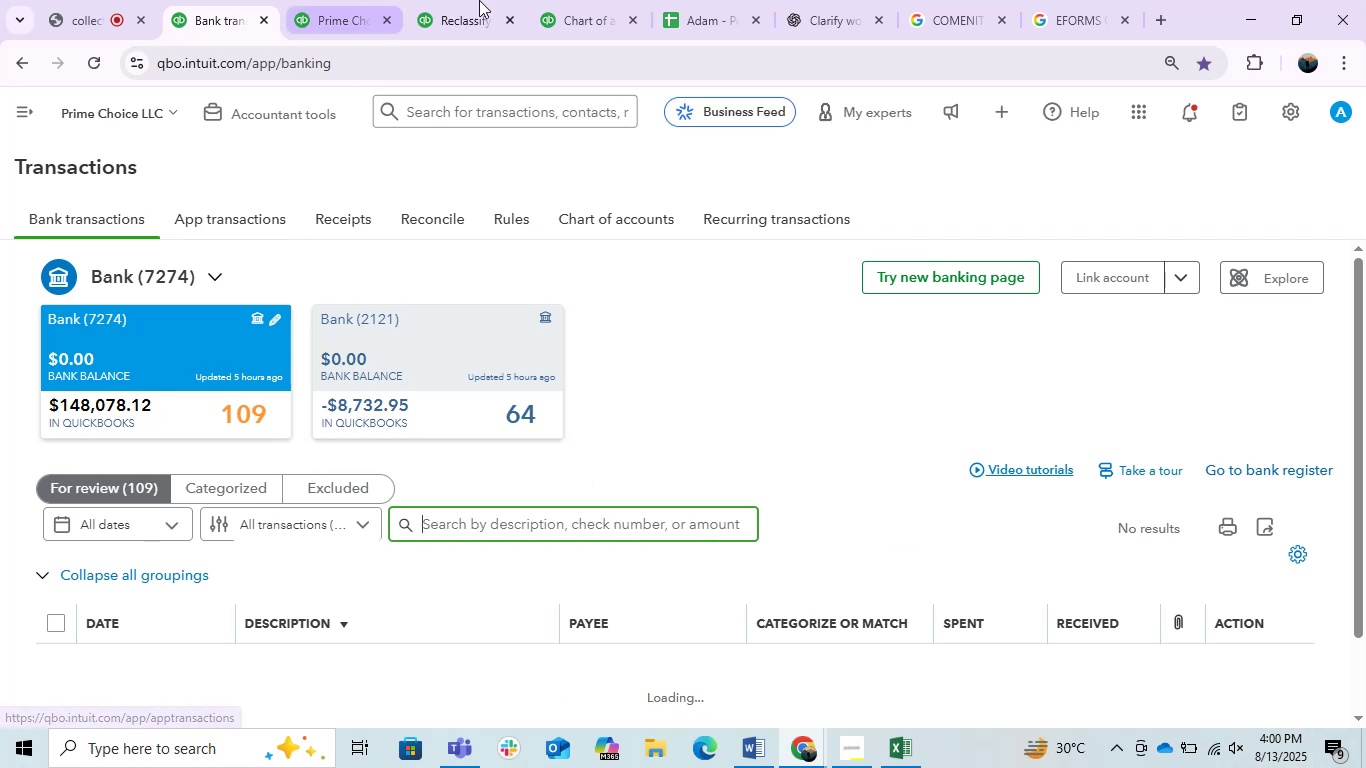 
left_click([634, 0])
 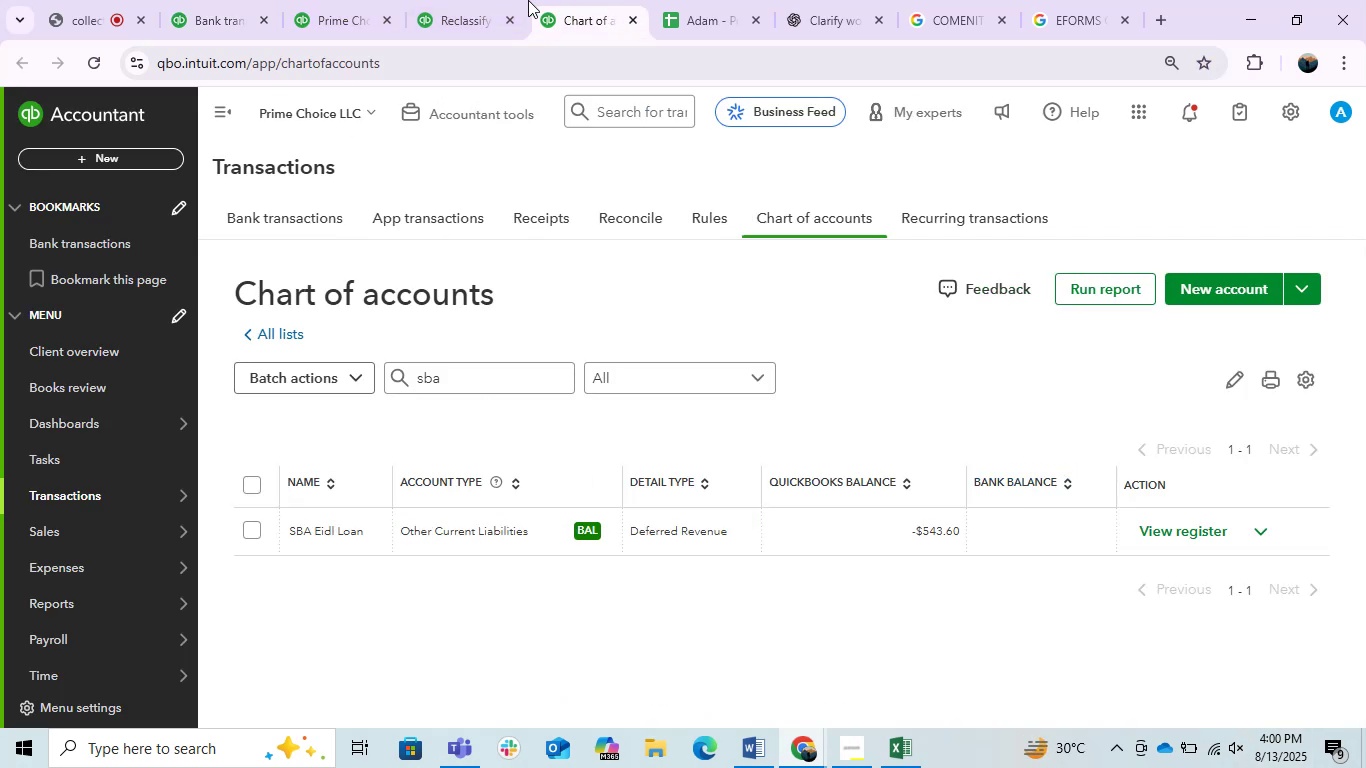 
left_click([493, 0])
 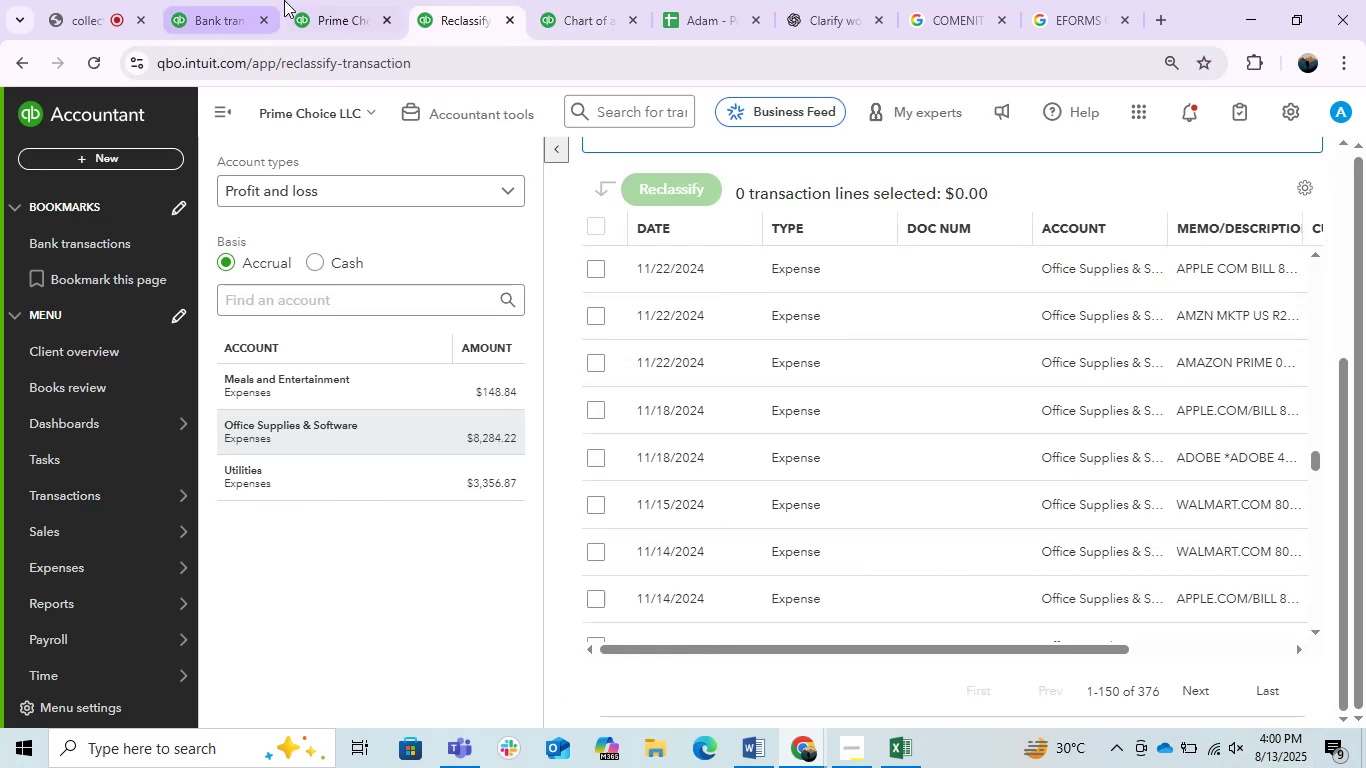 
left_click([356, 3])
 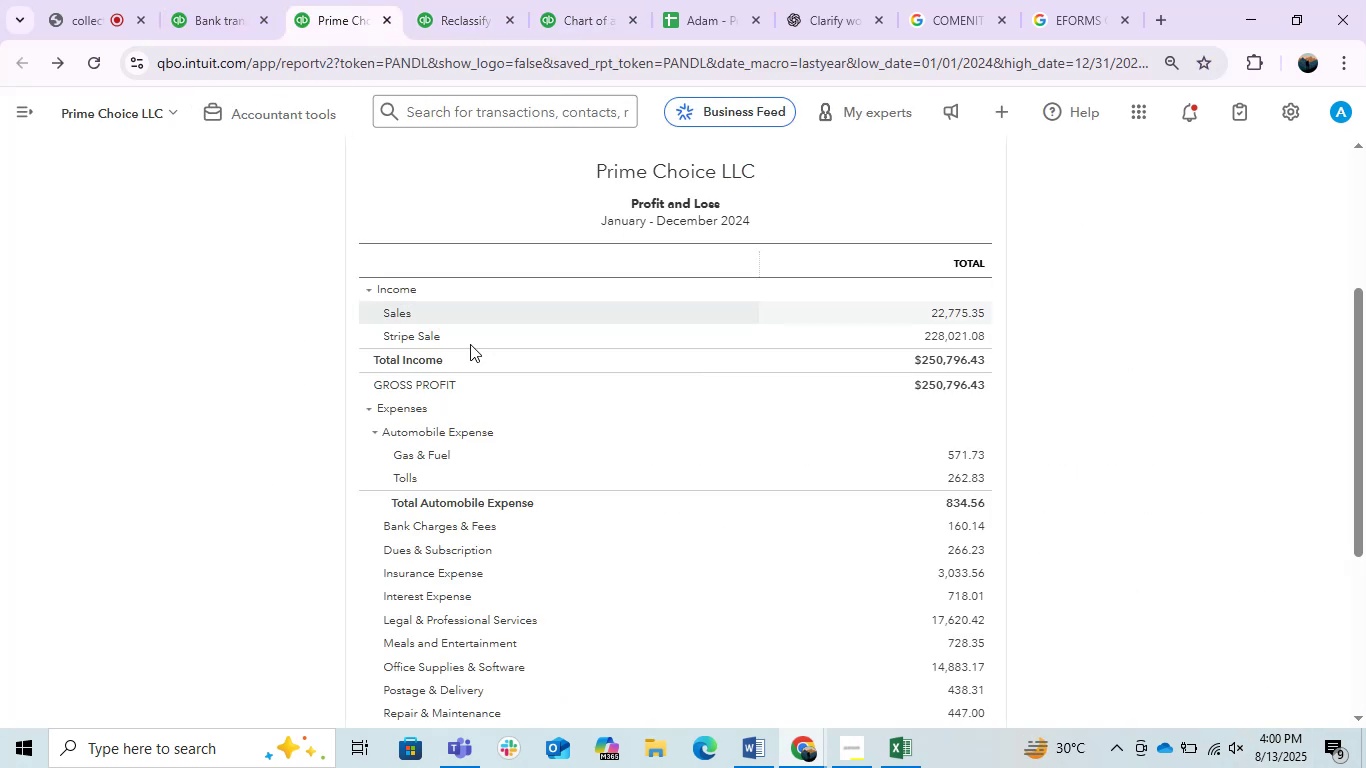 
scroll: coordinate [494, 369], scroll_direction: up, amount: 2.0
 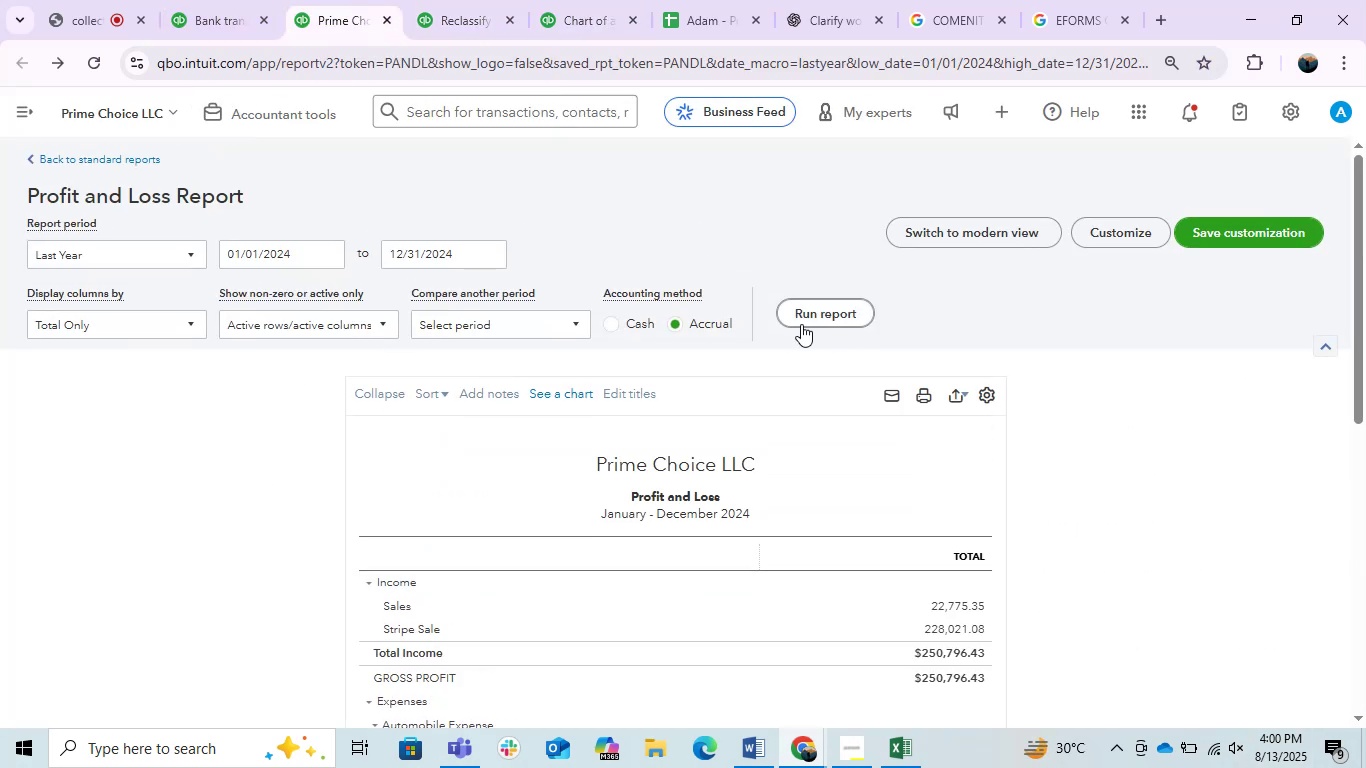 
double_click([801, 324])
 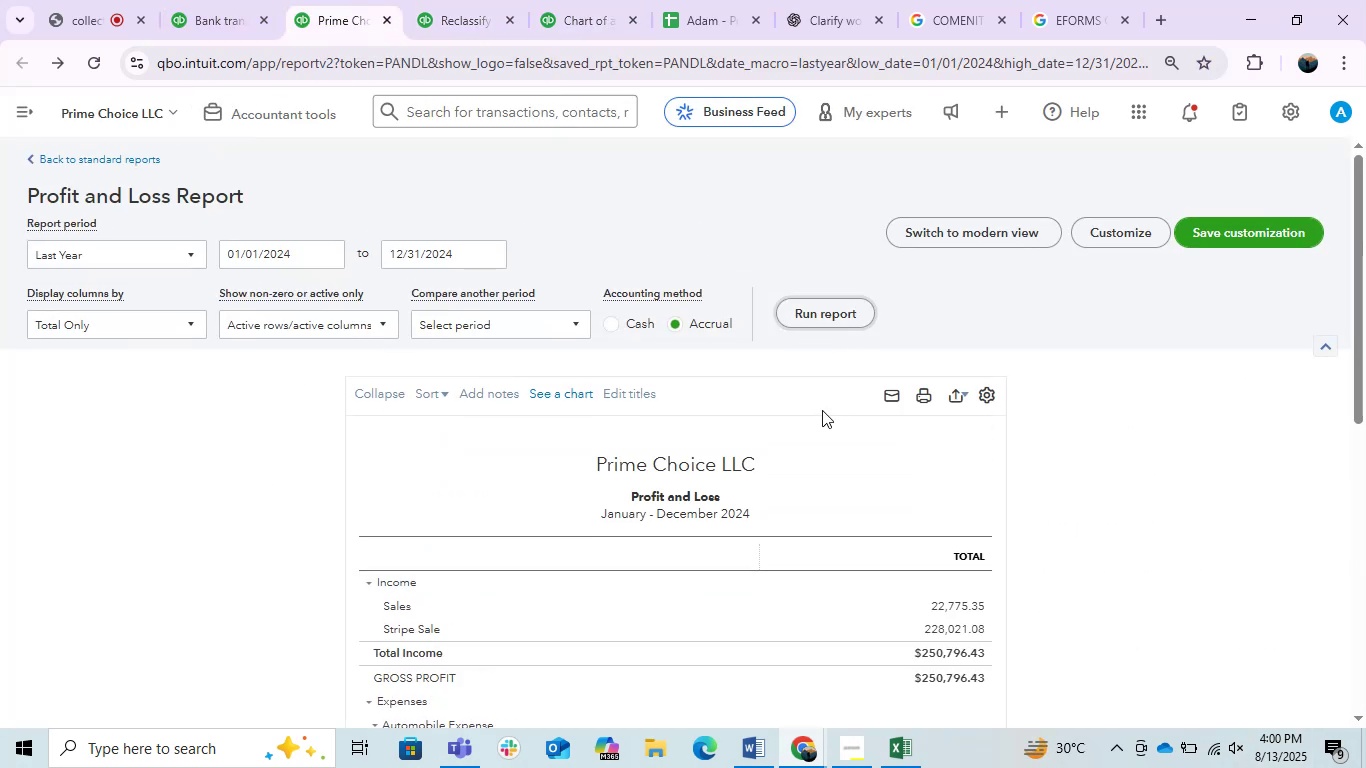 
scroll: coordinate [822, 410], scroll_direction: down, amount: 2.0
 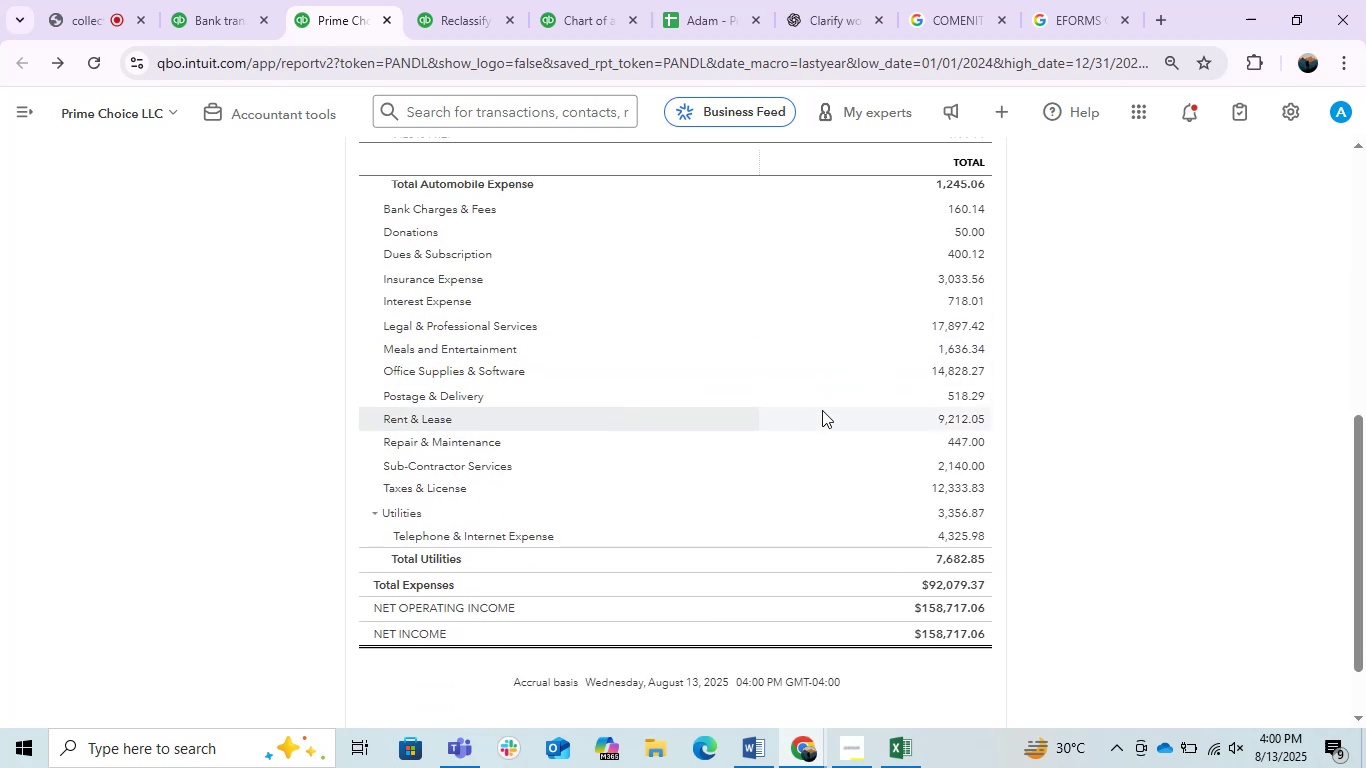 
scroll: coordinate [822, 410], scroll_direction: up, amount: 1.0
 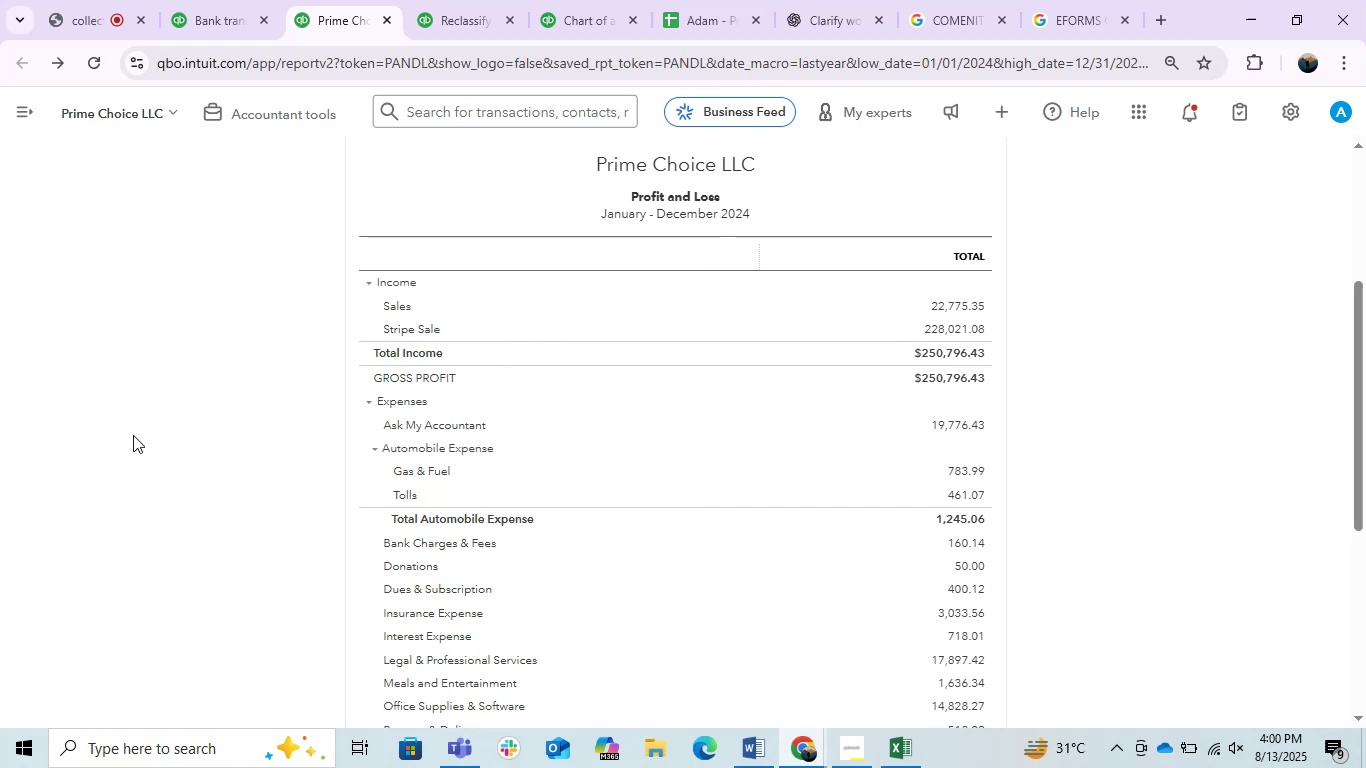 
wait(14.55)
 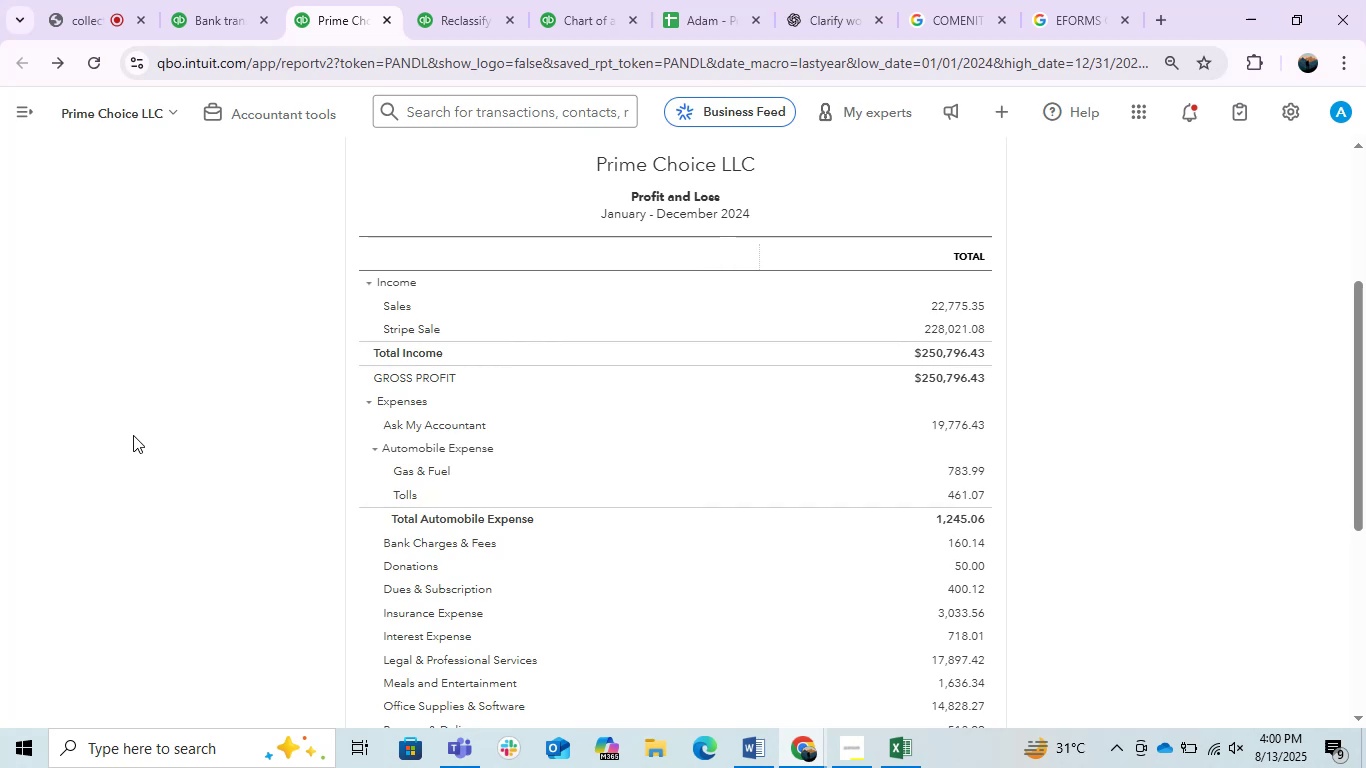 
scroll: coordinate [149, 438], scroll_direction: down, amount: 3.0
 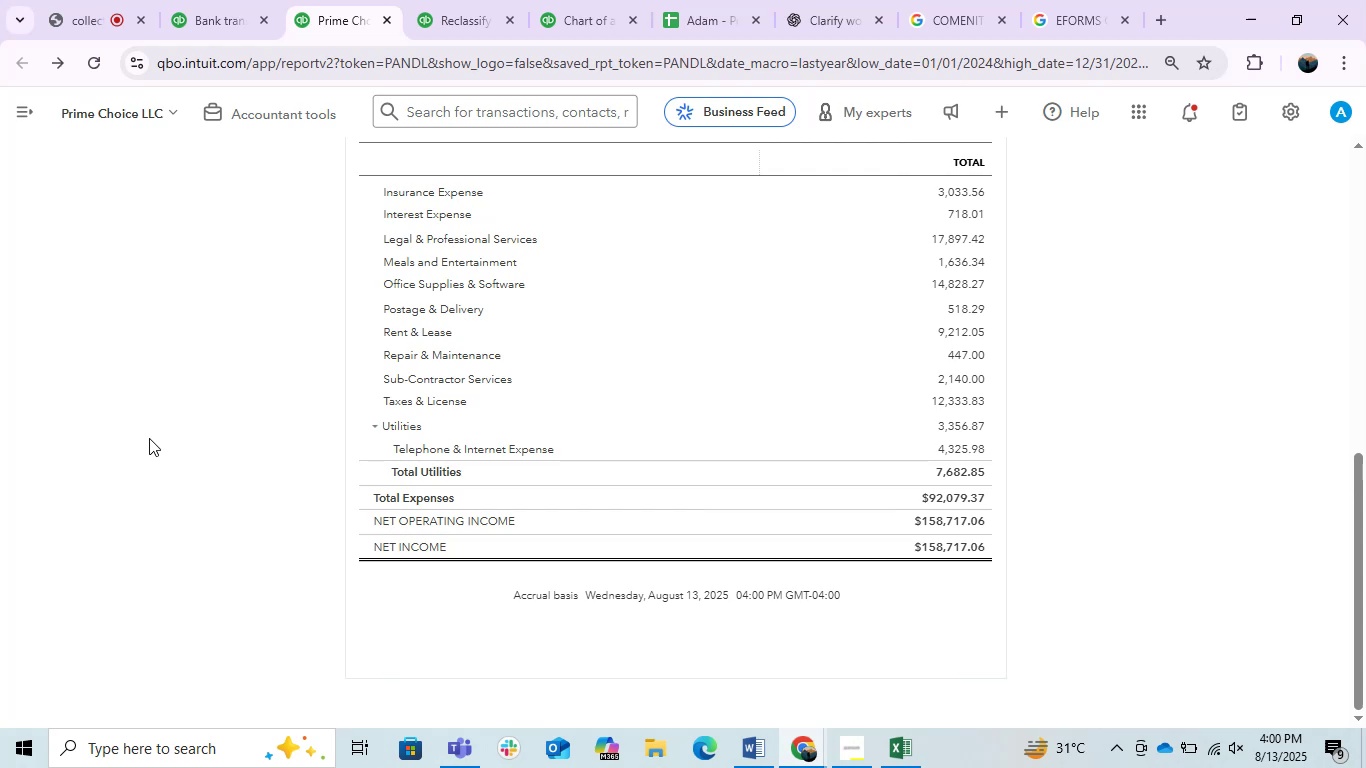 
scroll: coordinate [149, 438], scroll_direction: up, amount: 2.0
 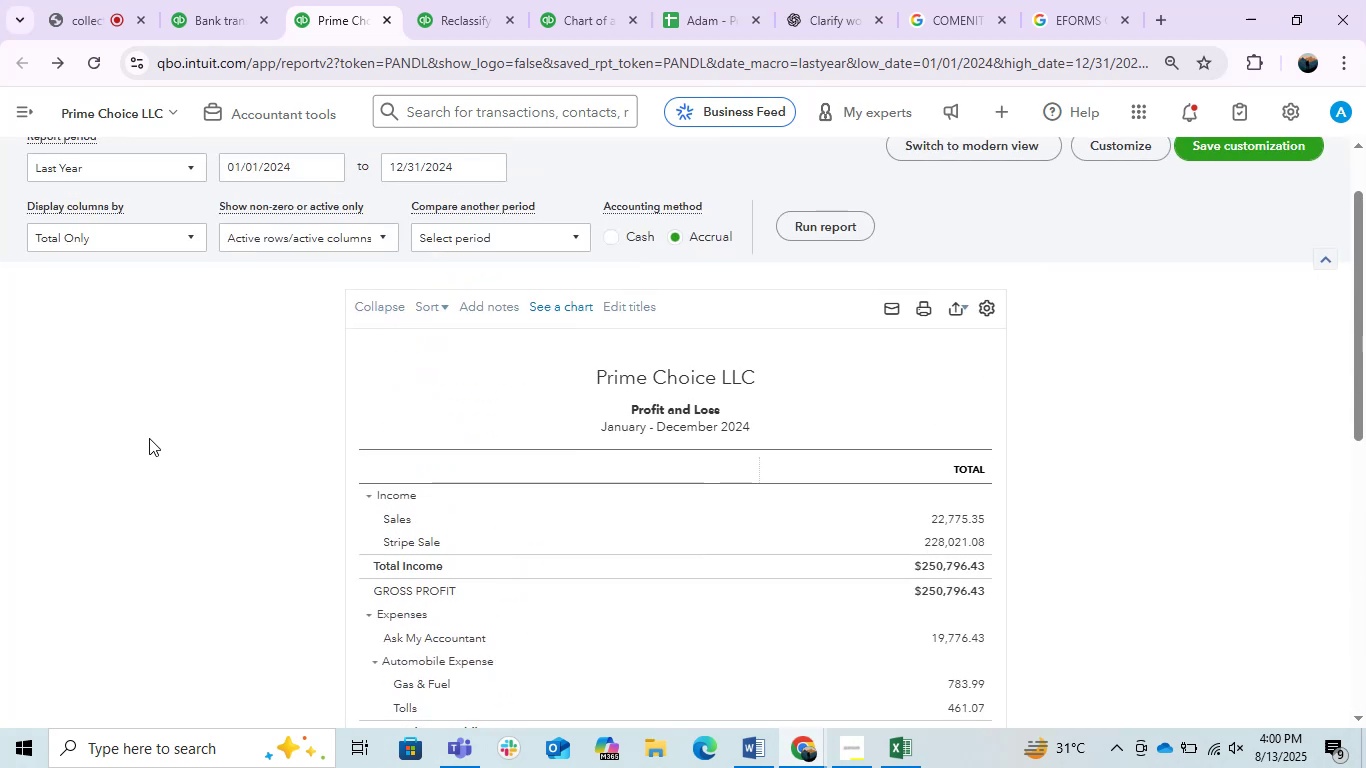 
scroll: coordinate [149, 438], scroll_direction: down, amount: 3.0
 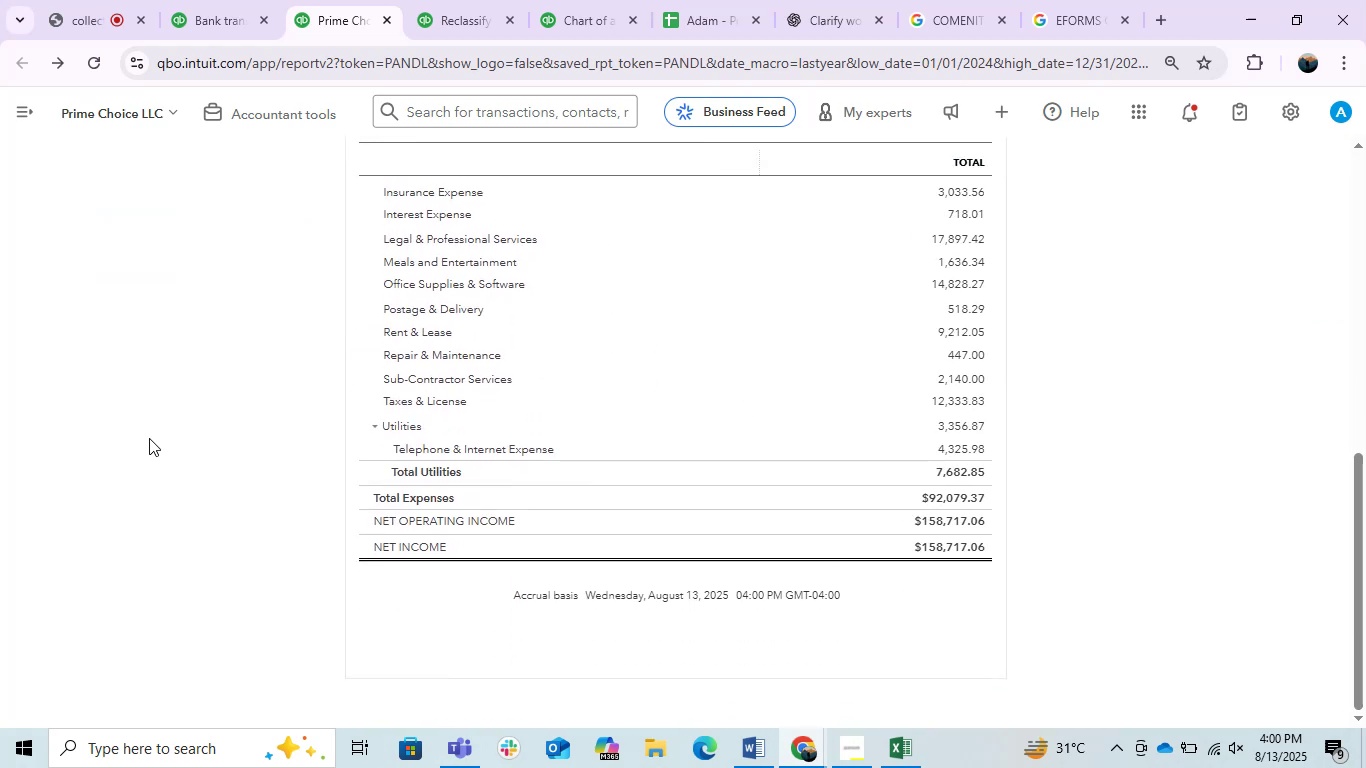 
scroll: coordinate [224, 507], scroll_direction: up, amount: 5.0
 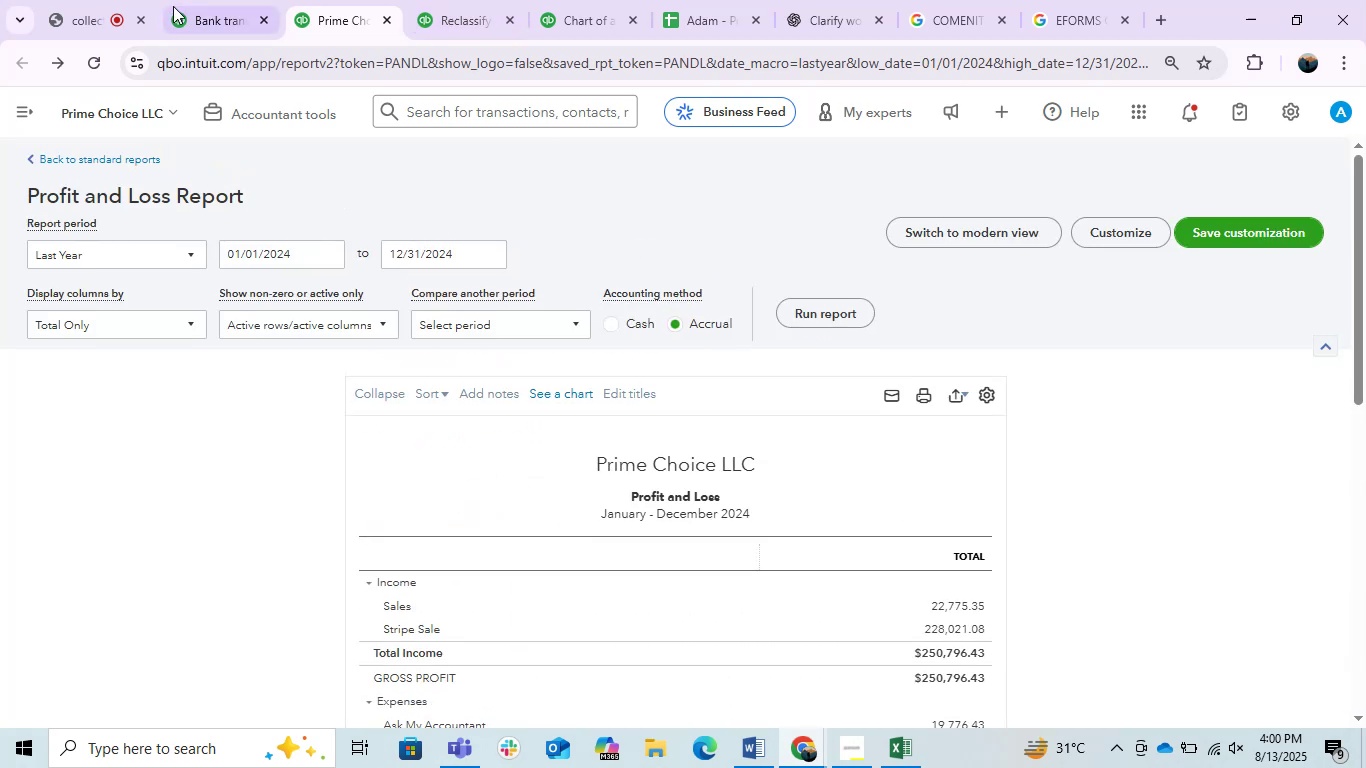 
left_click([173, 6])
 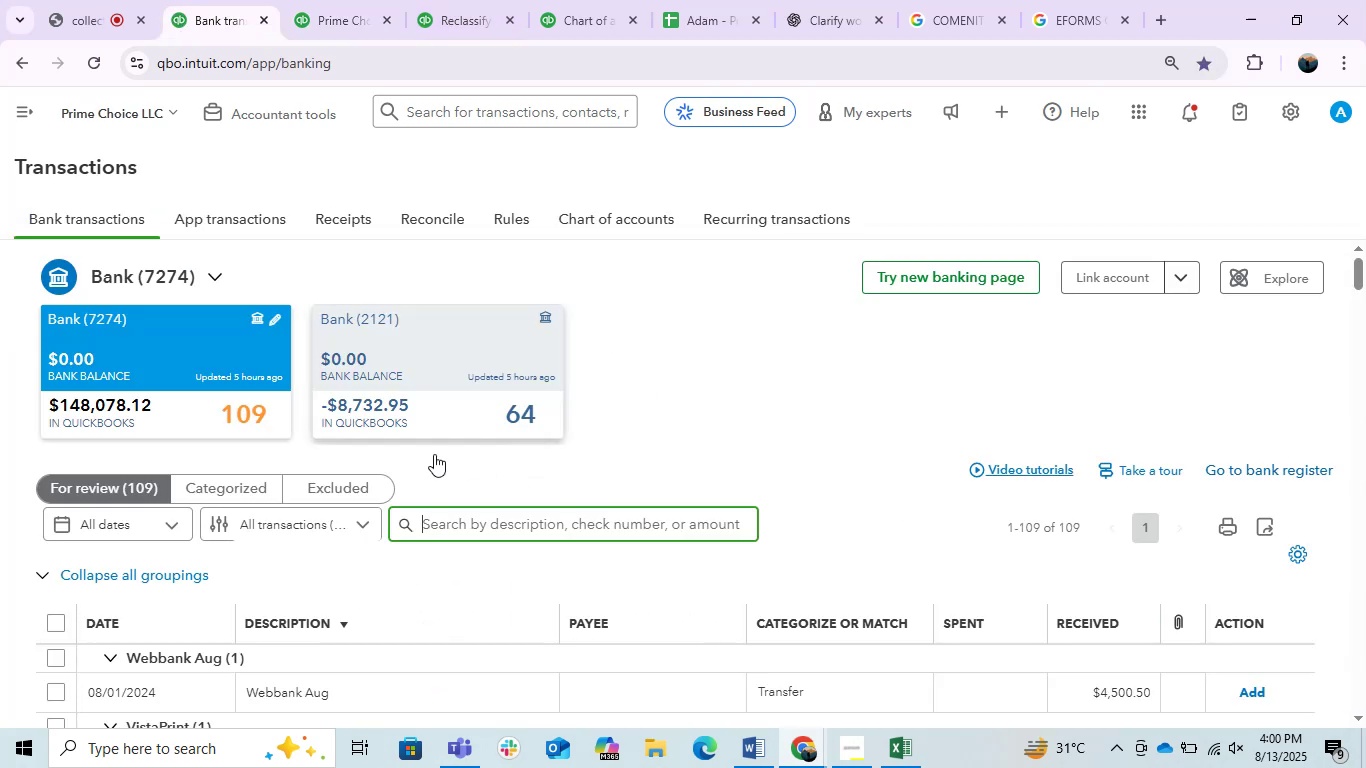 
scroll: coordinate [442, 465], scroll_direction: none, amount: 0.0
 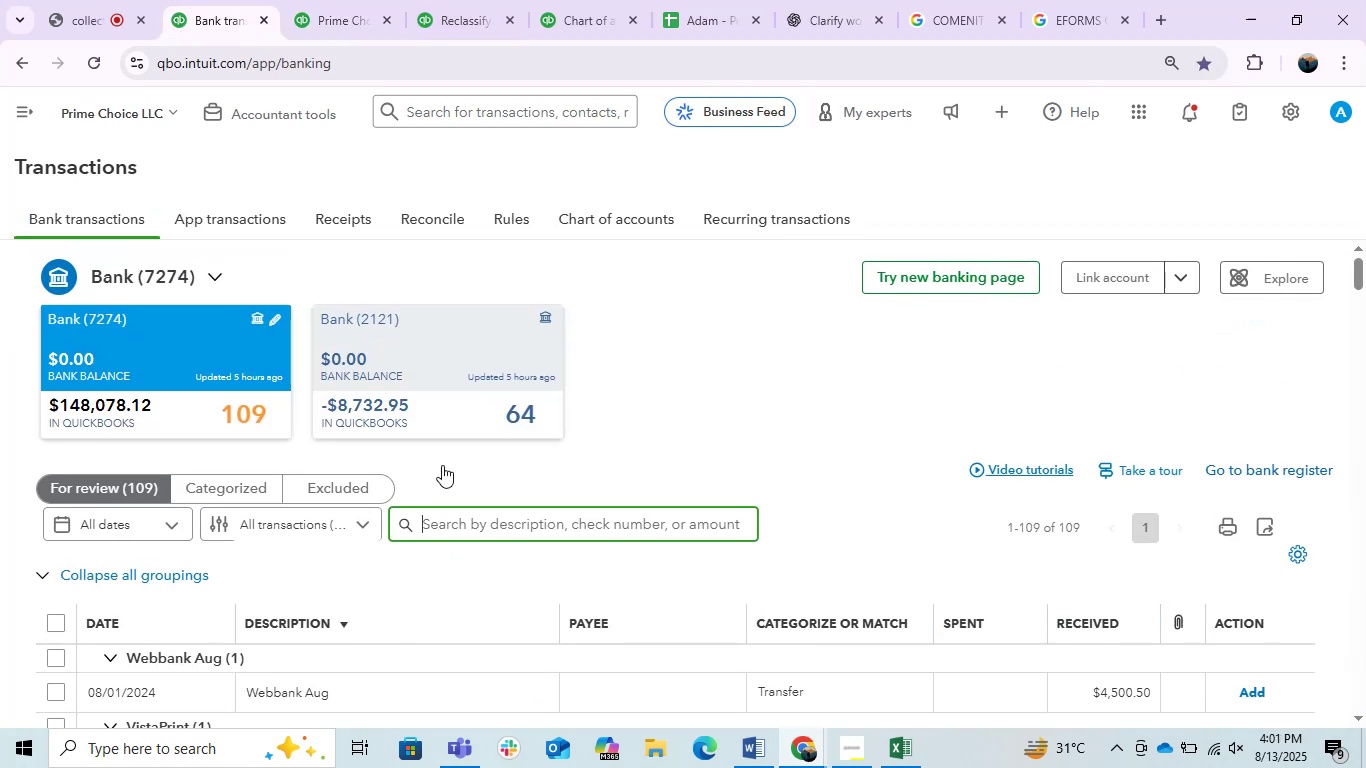 
scroll: coordinate [442, 465], scroll_direction: down, amount: 2.0
 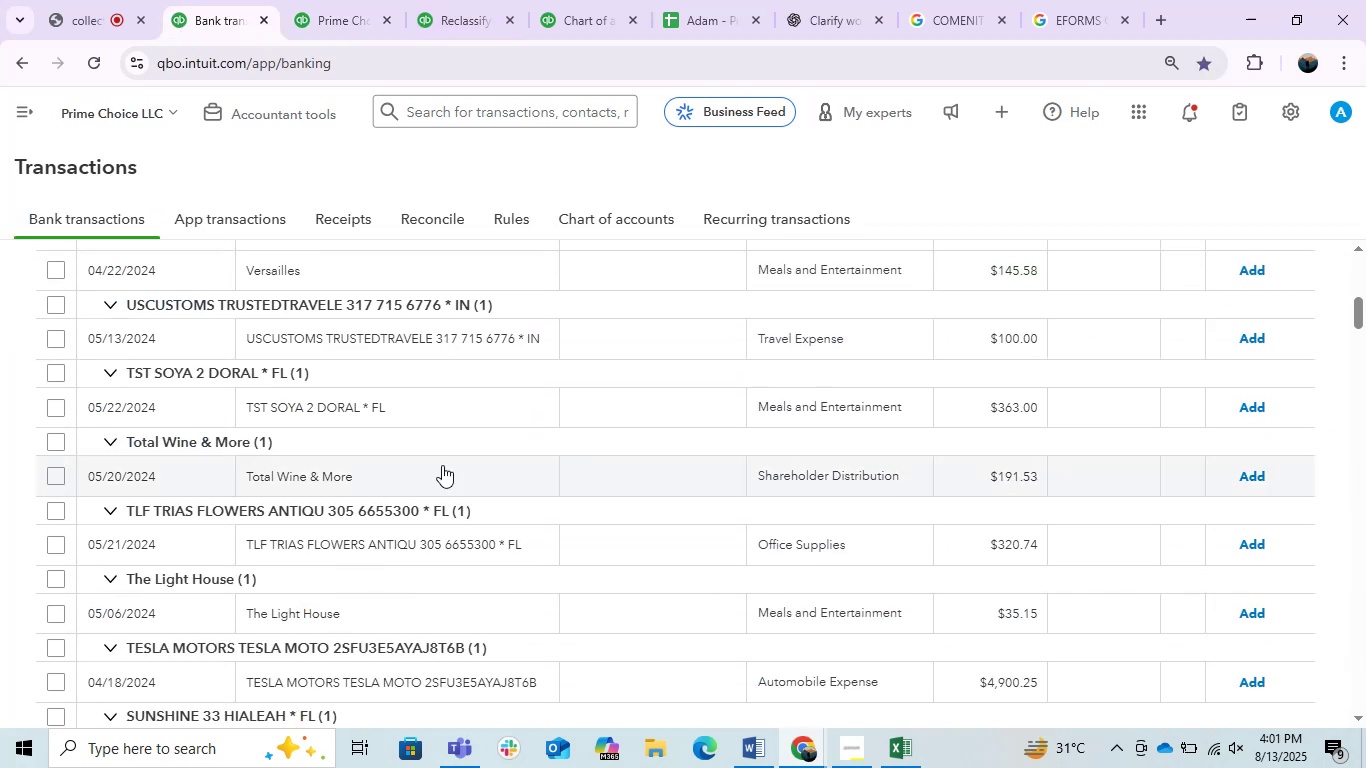 
left_click([442, 465])
 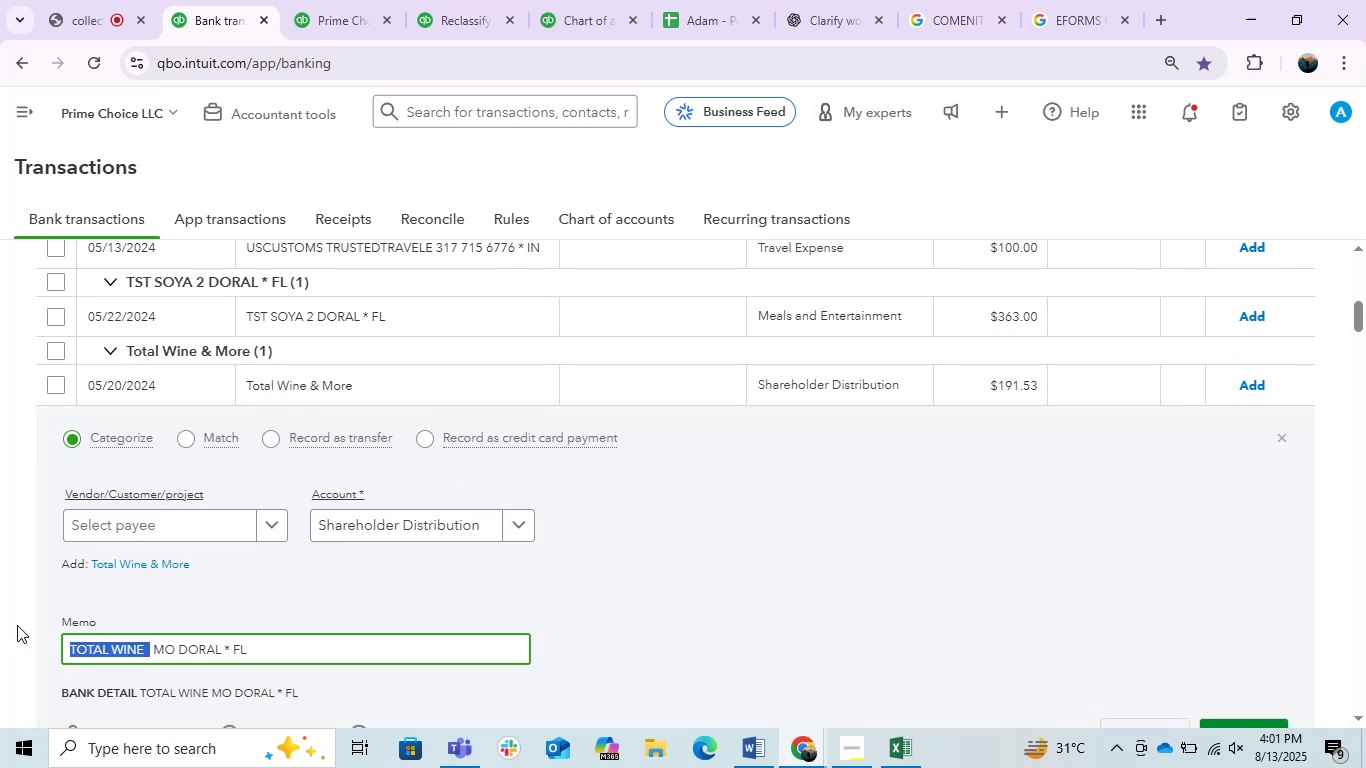 
key(Control+C)
 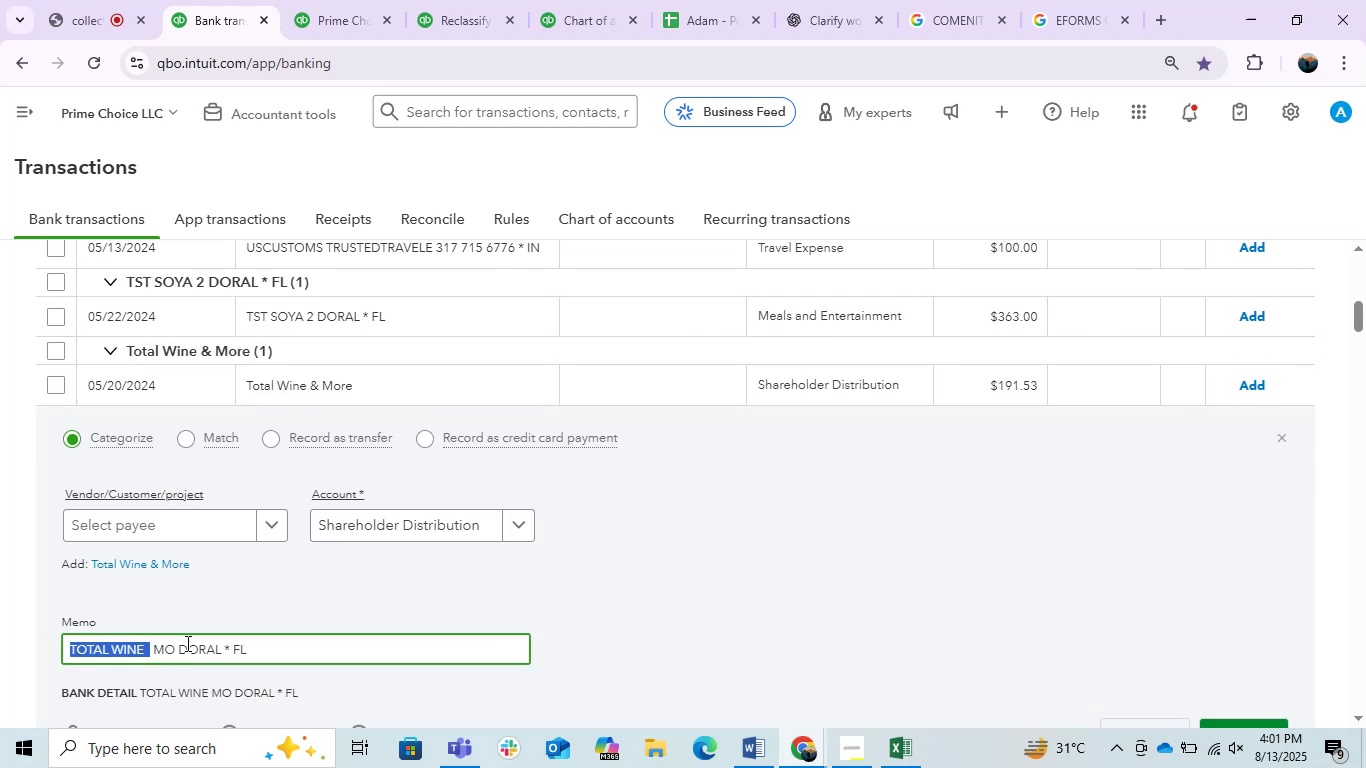 
key(Control+C)
 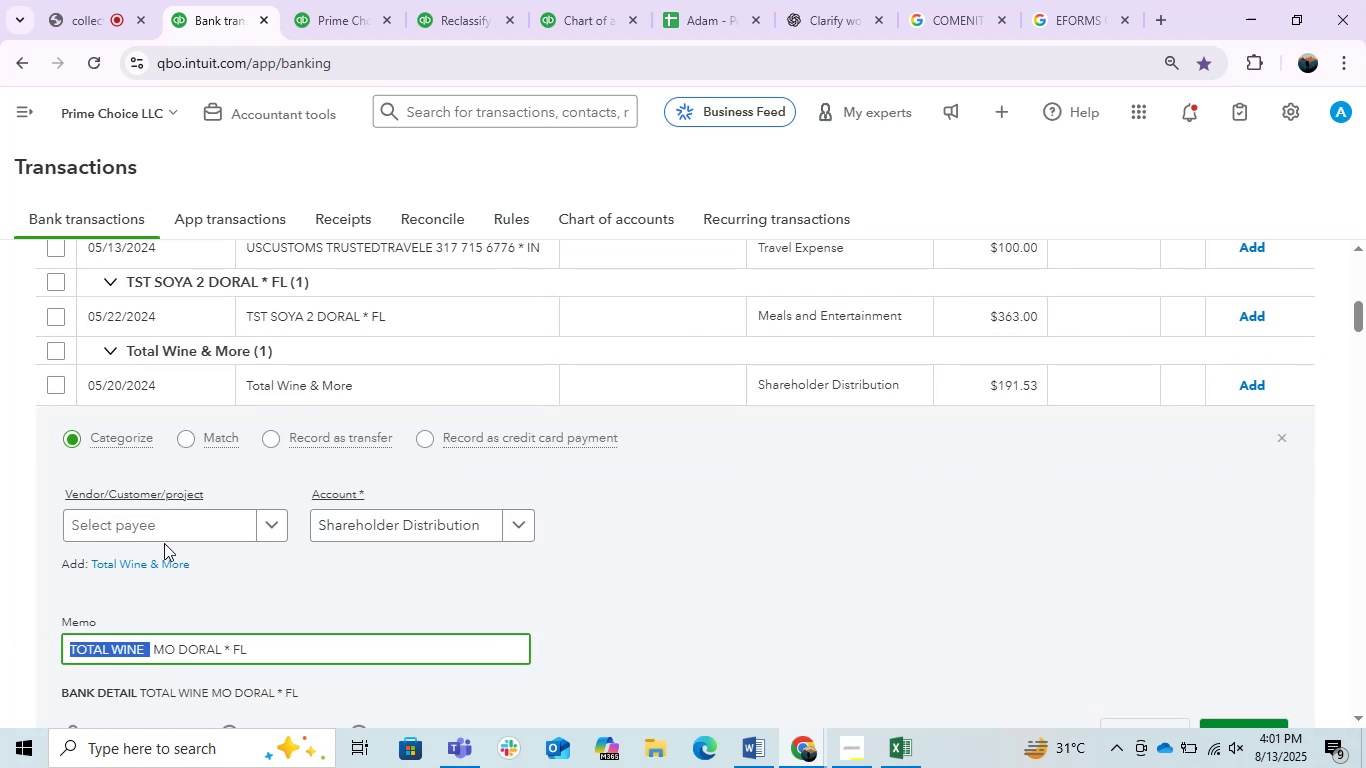 
double_click([146, 527])
 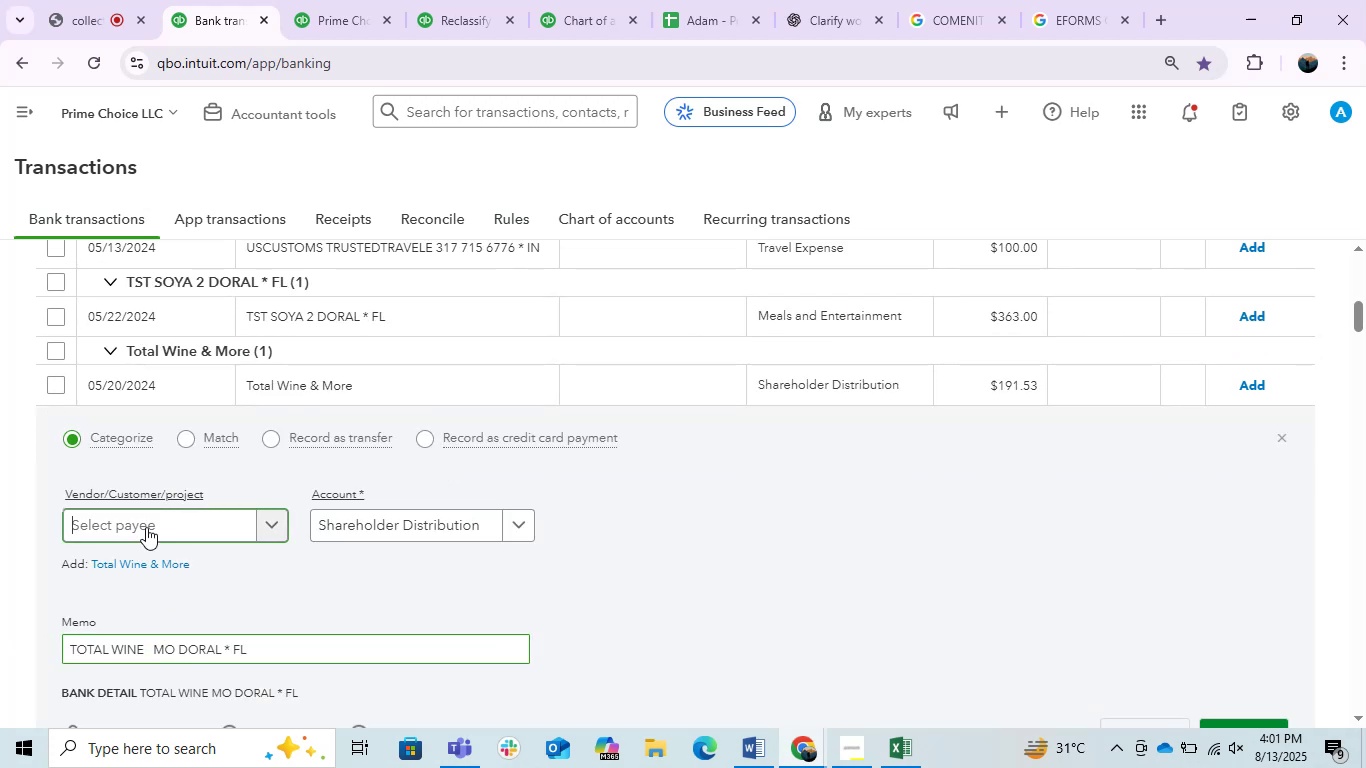 
key(Control+ControlLeft)
 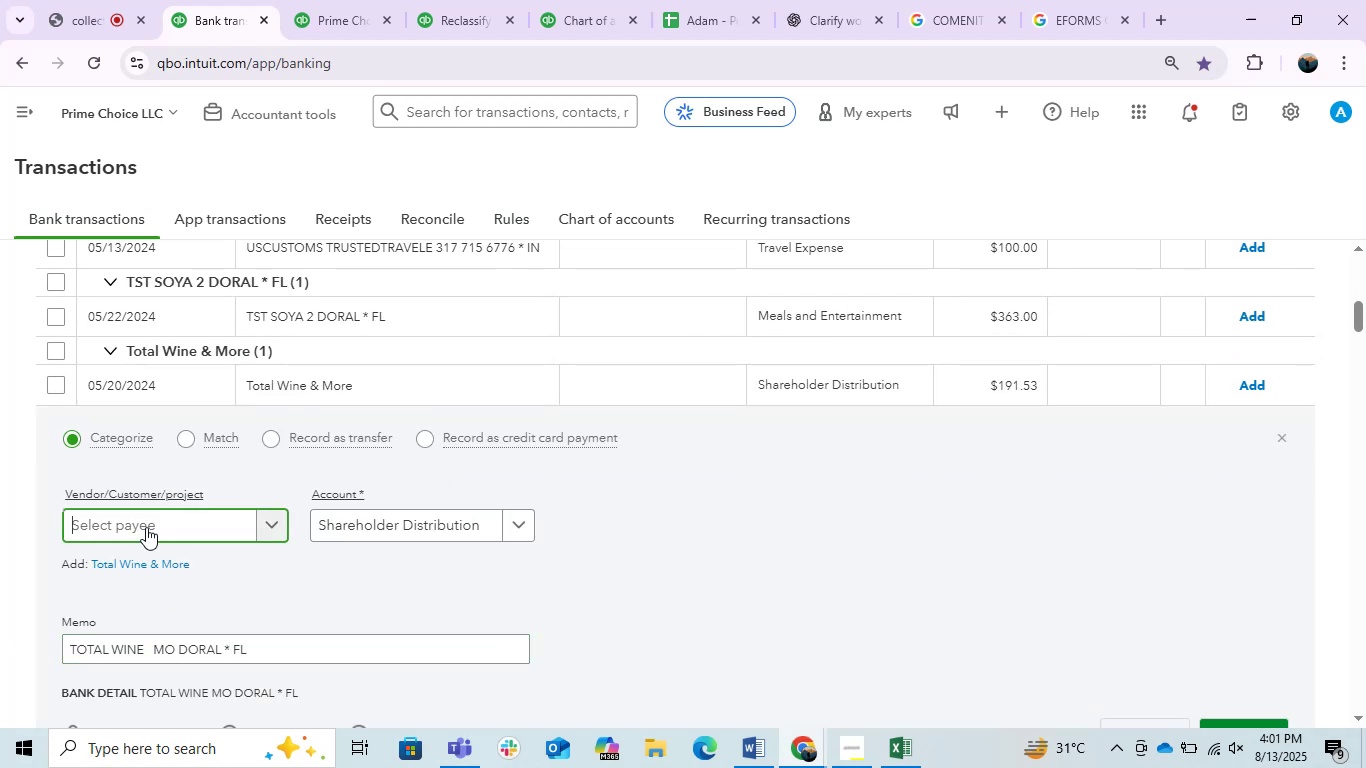 
key(Control+V)
 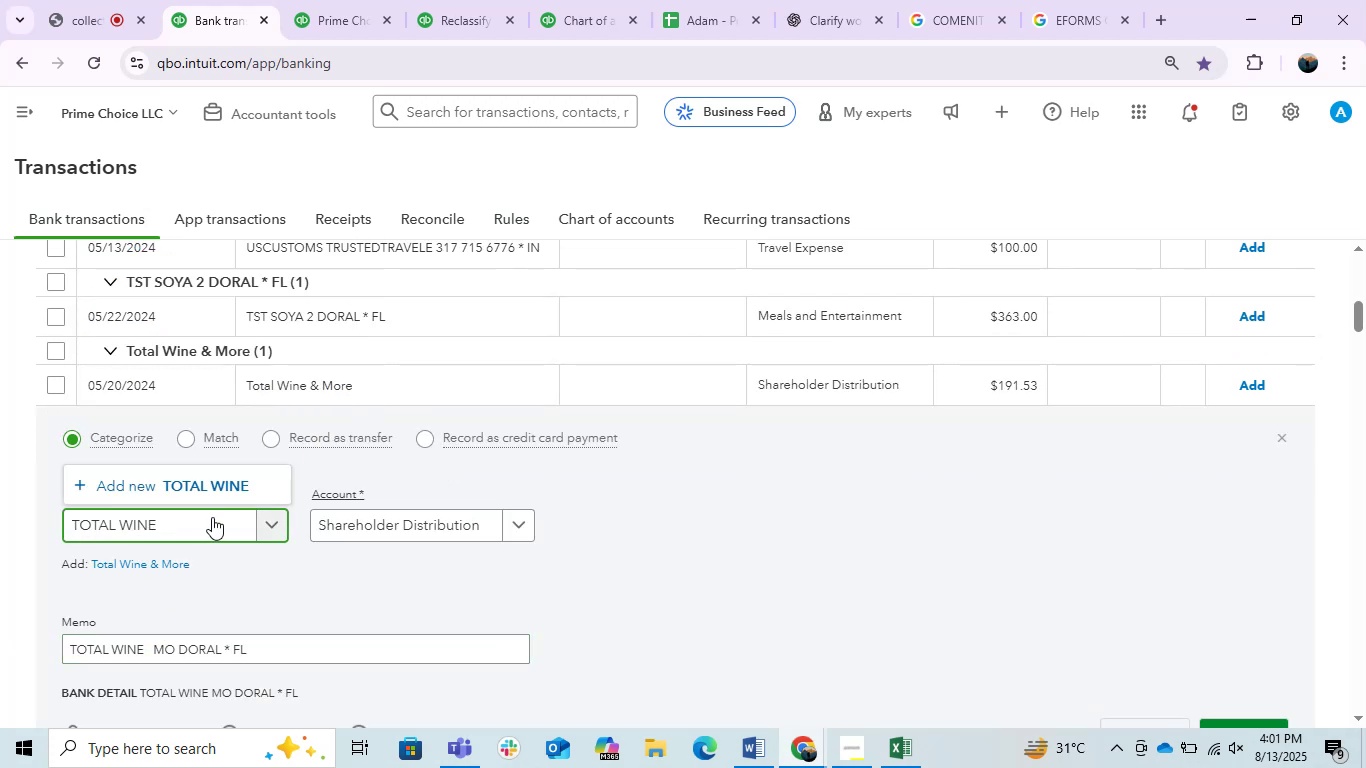 
left_click([210, 489])
 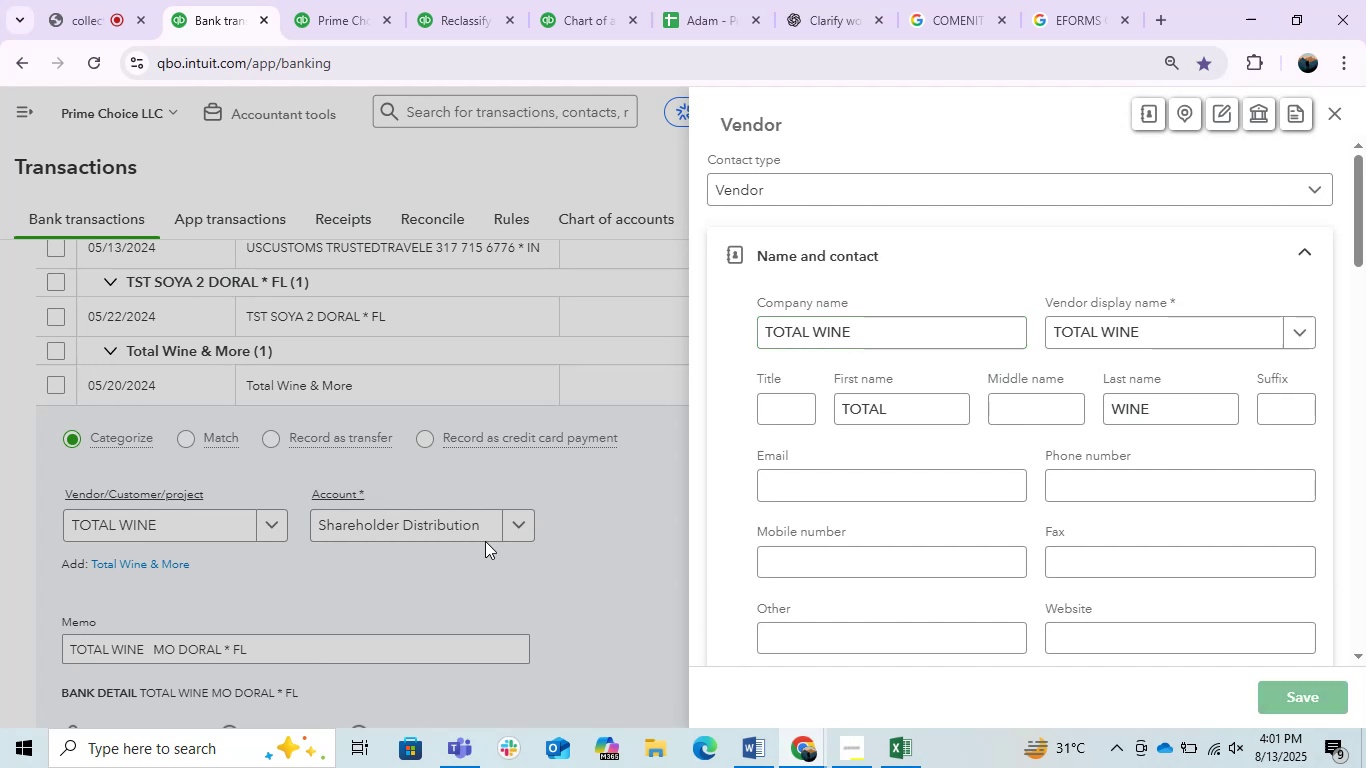 
left_click([422, 523])
 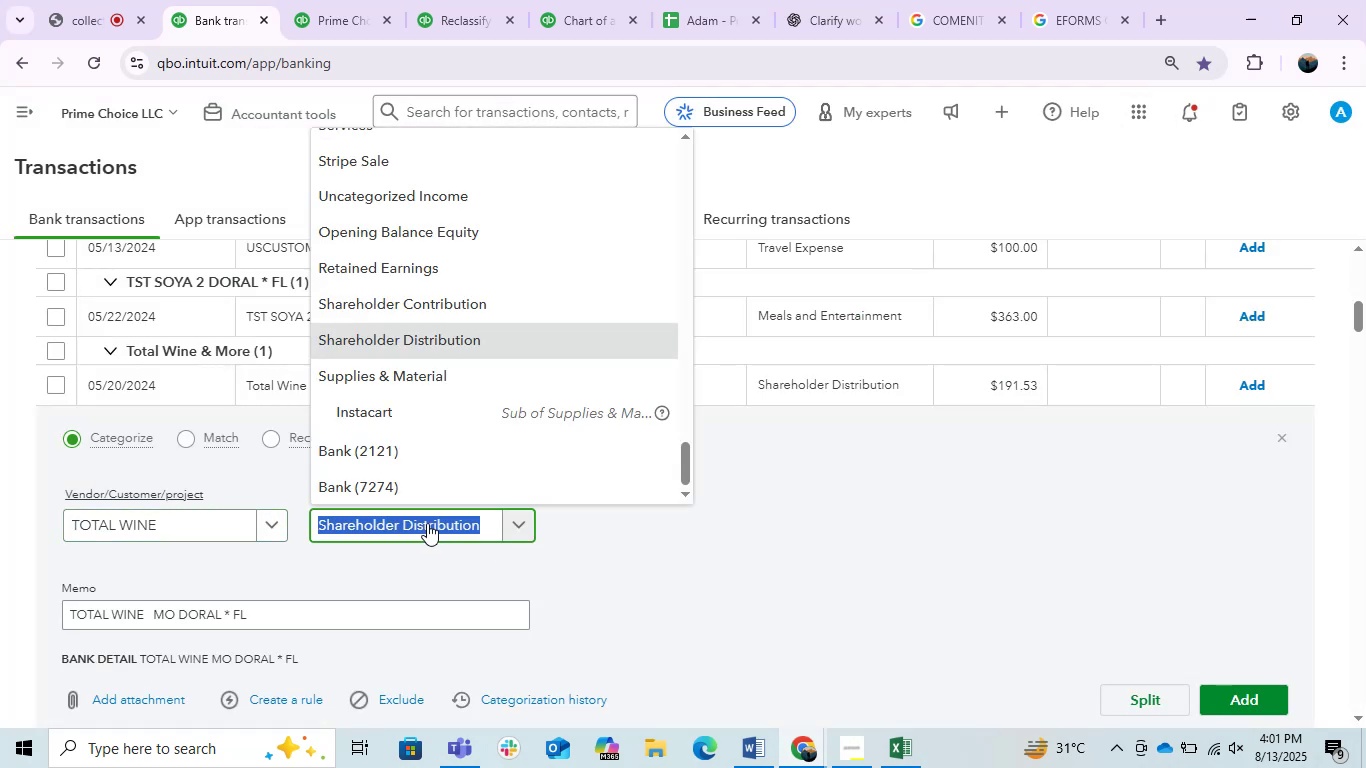 
type(MEALS)
 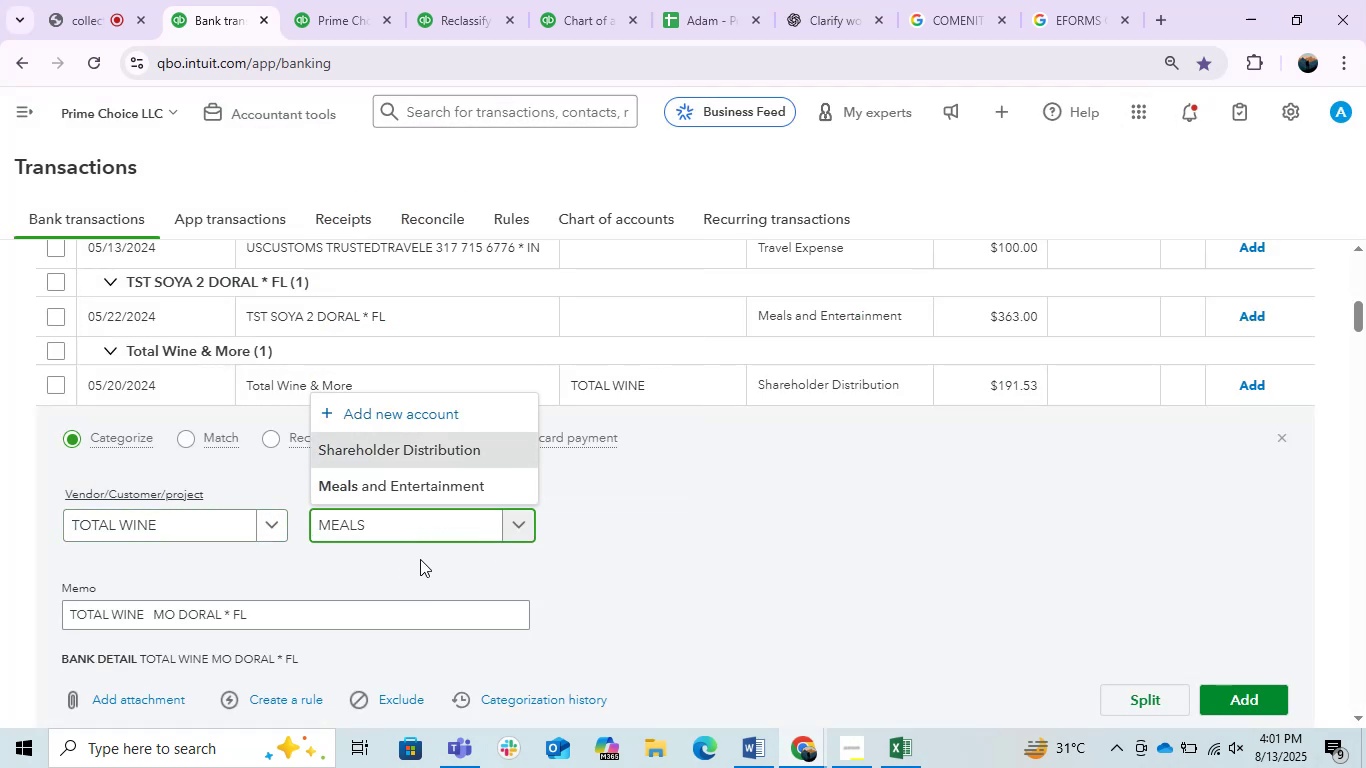 
left_click([444, 483])
 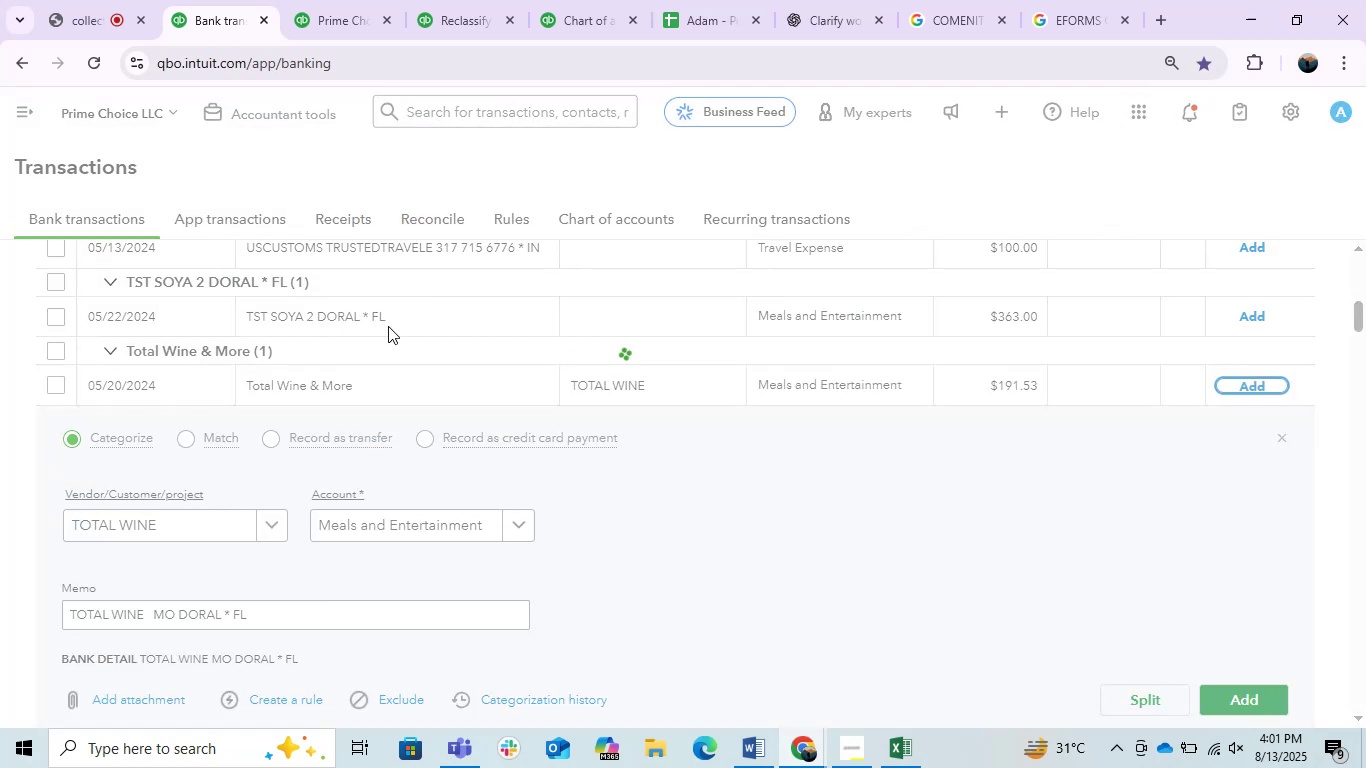 
left_click([388, 326])
 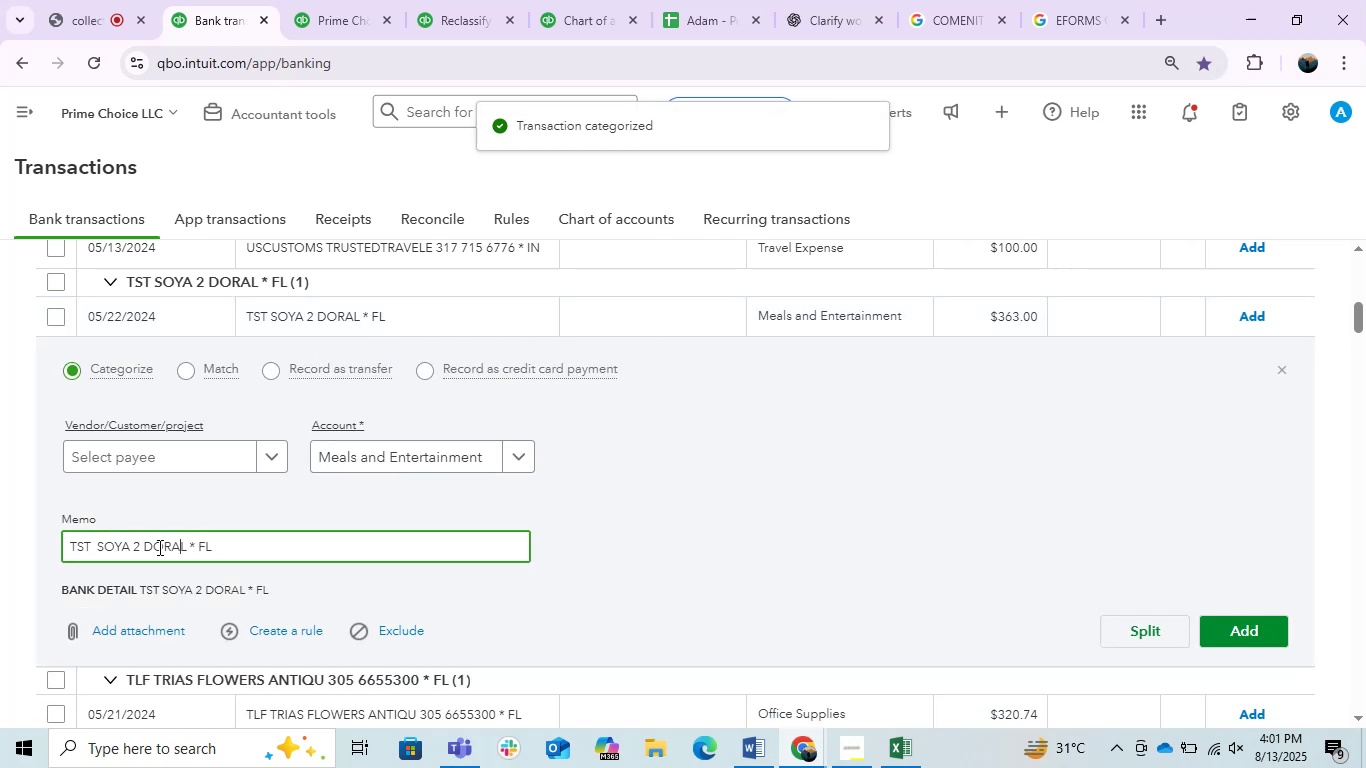 
key(Control+C)
 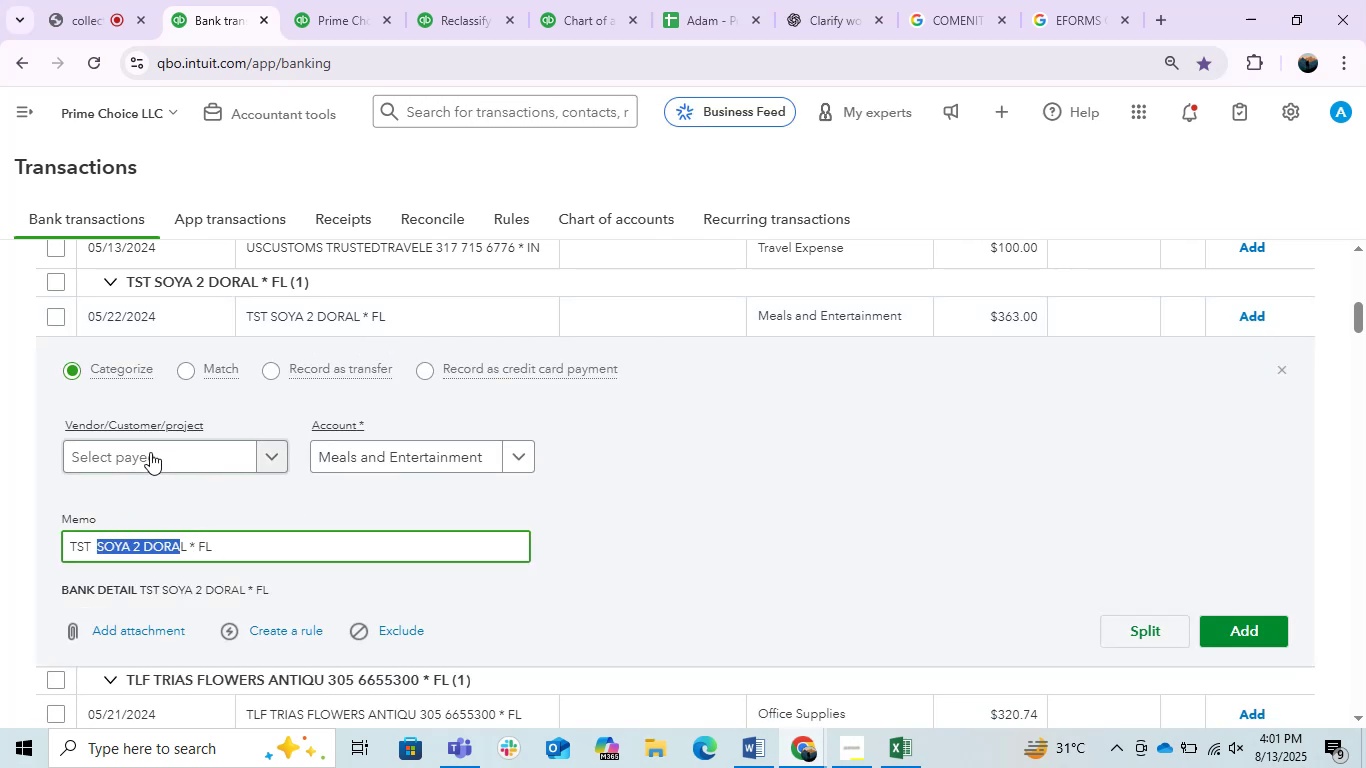 
left_click([150, 452])
 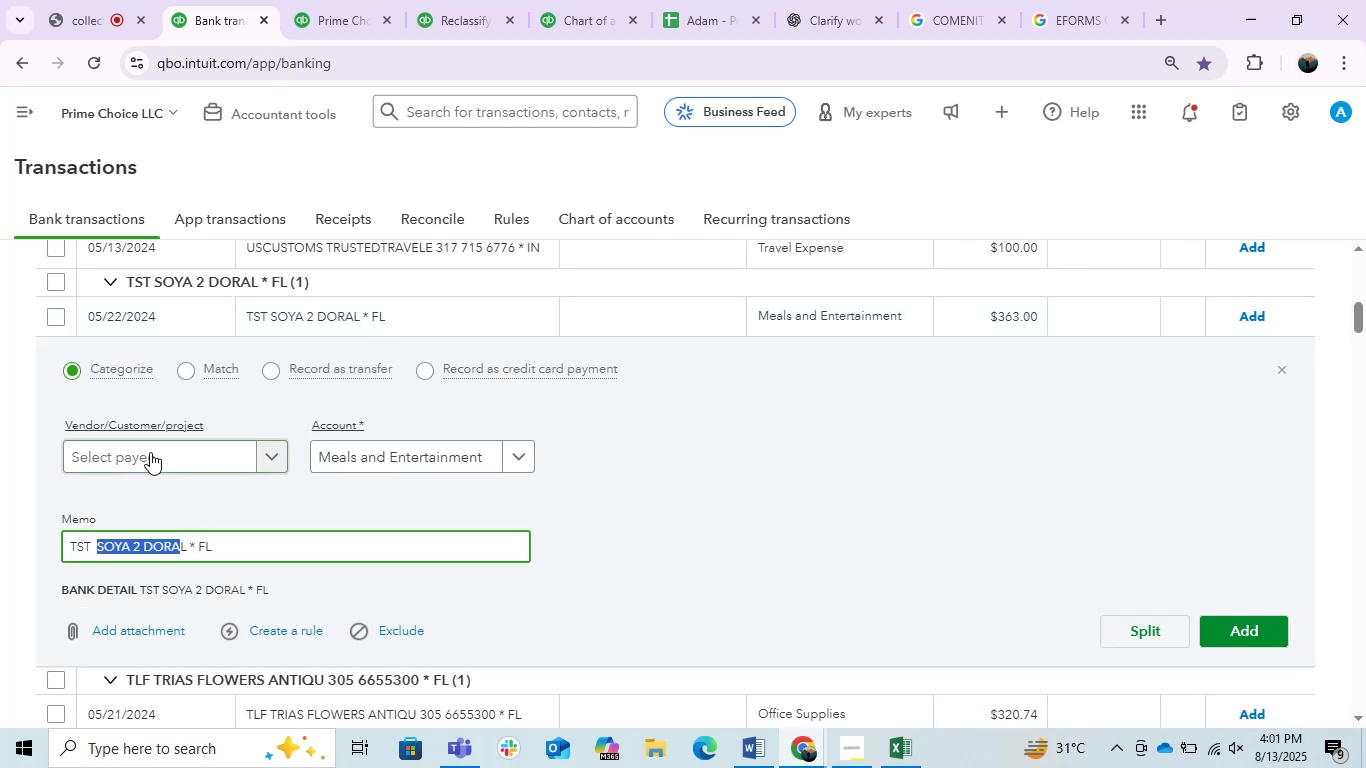 
key(Control+ControlLeft)
 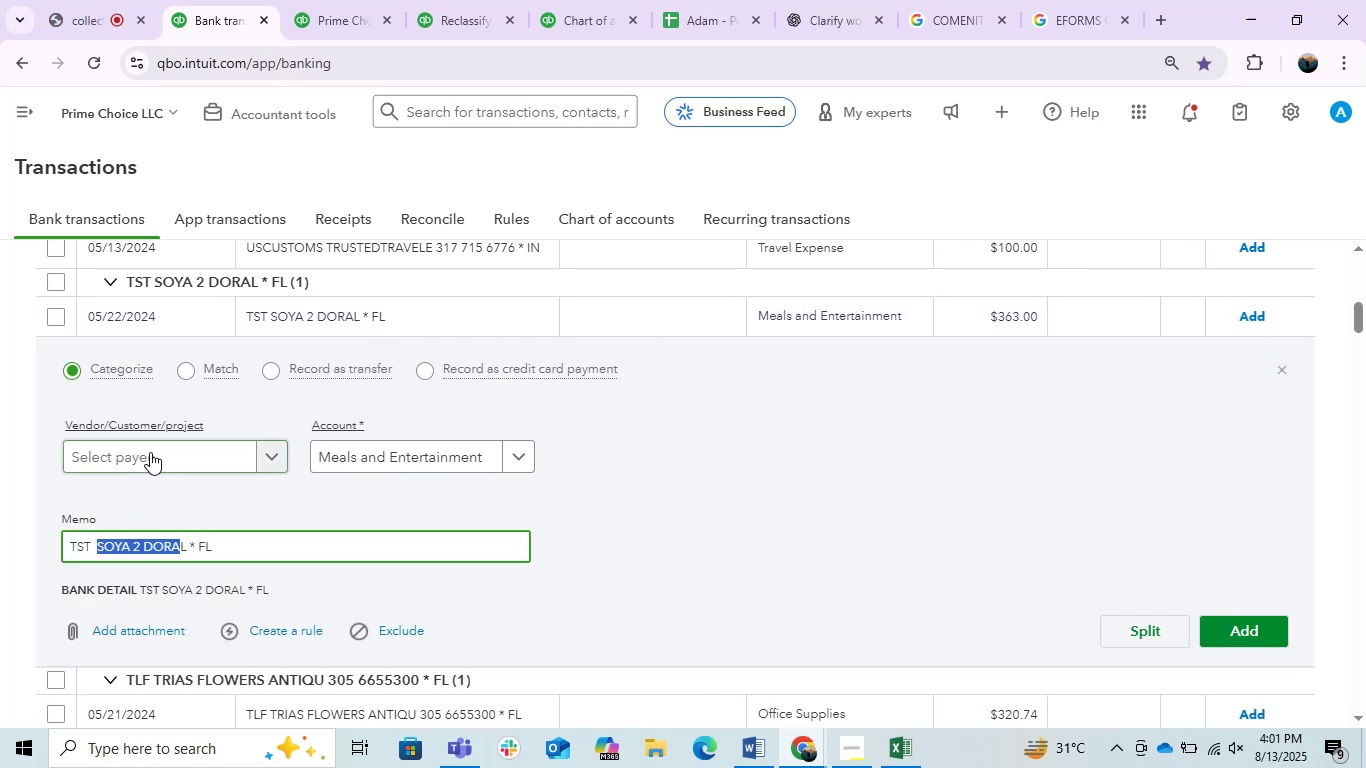 
key(Control+V)
 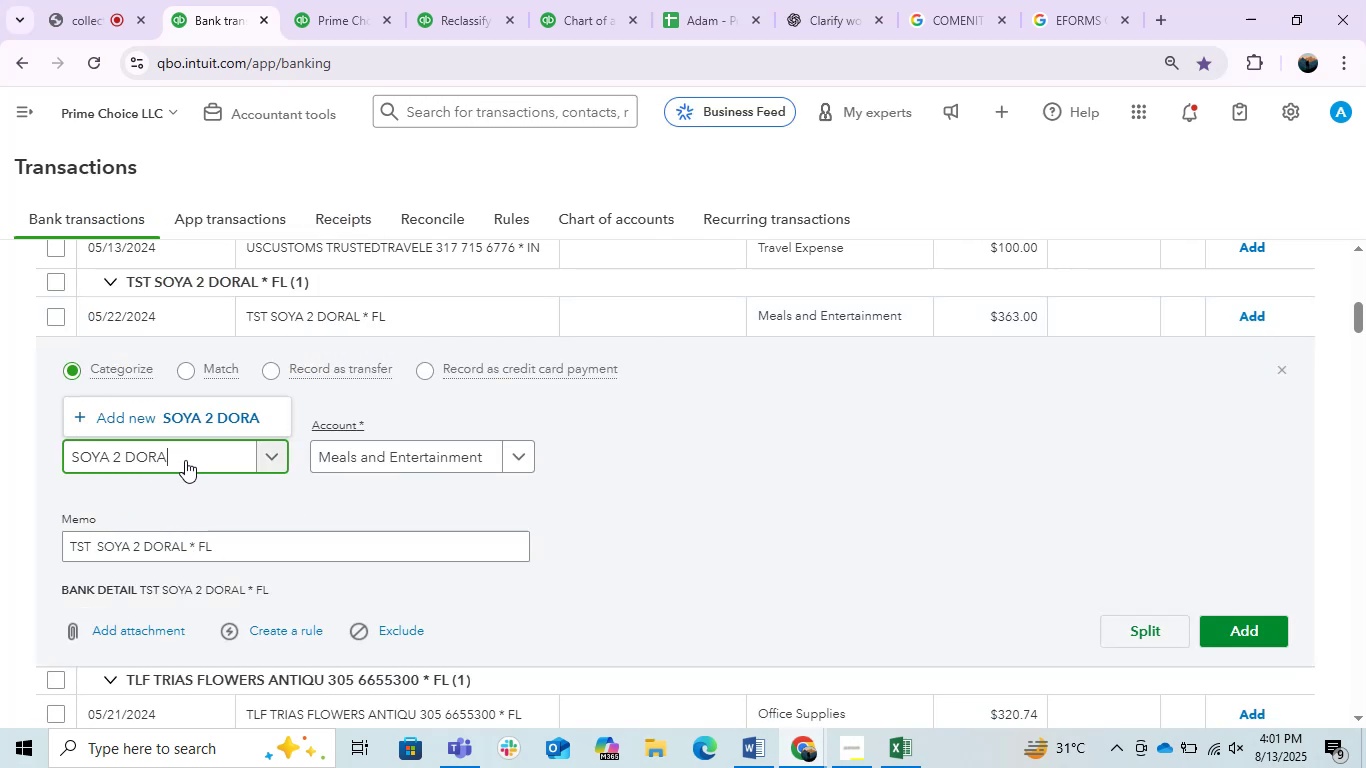 
left_click([210, 417])
 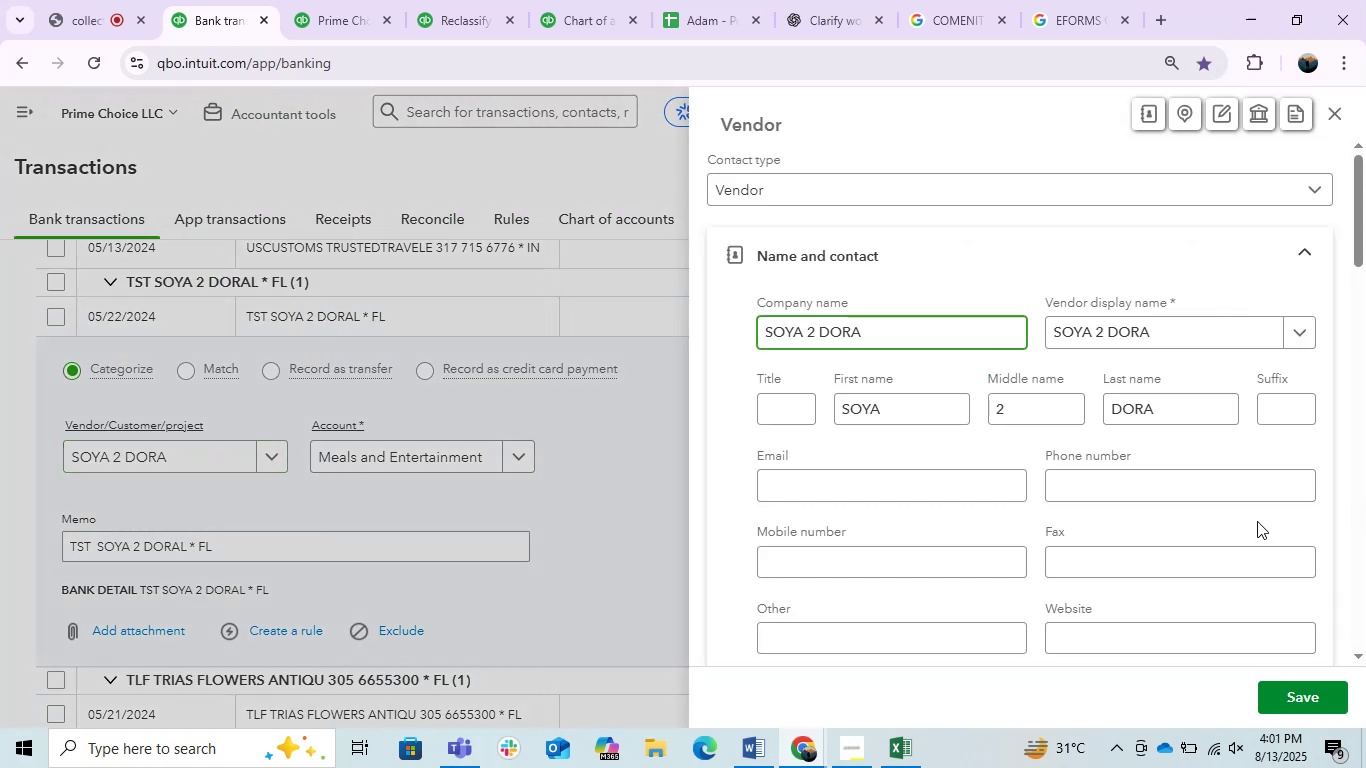 
left_click([1317, 700])
 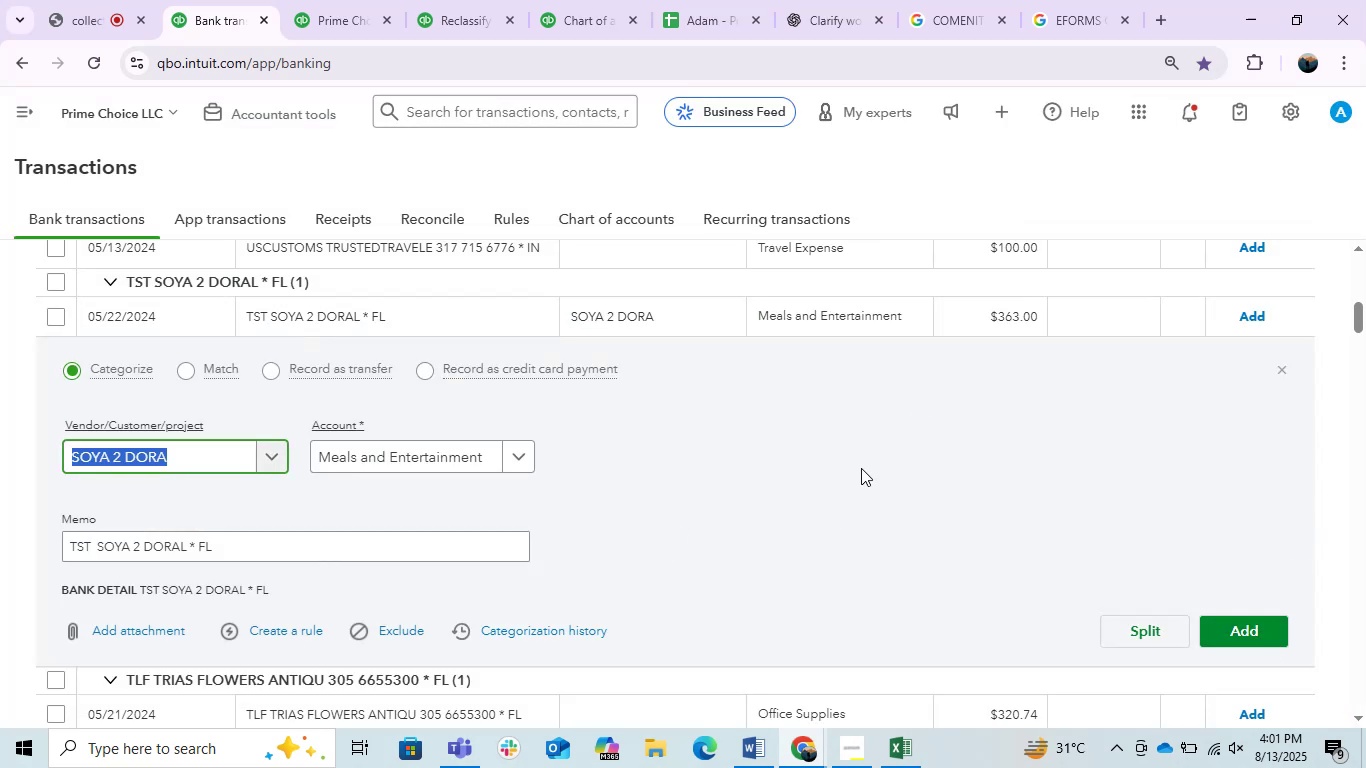 
left_click([1218, 625])
 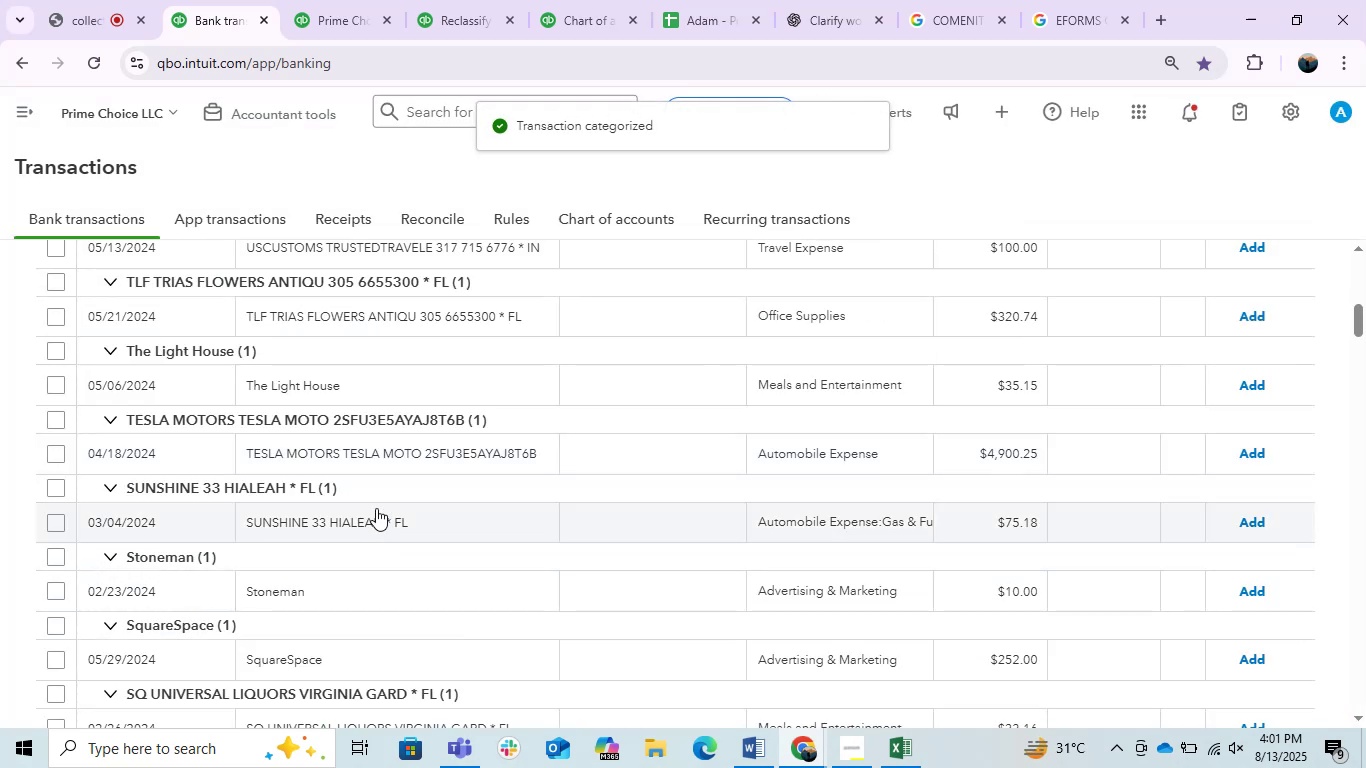 
wait(5.23)
 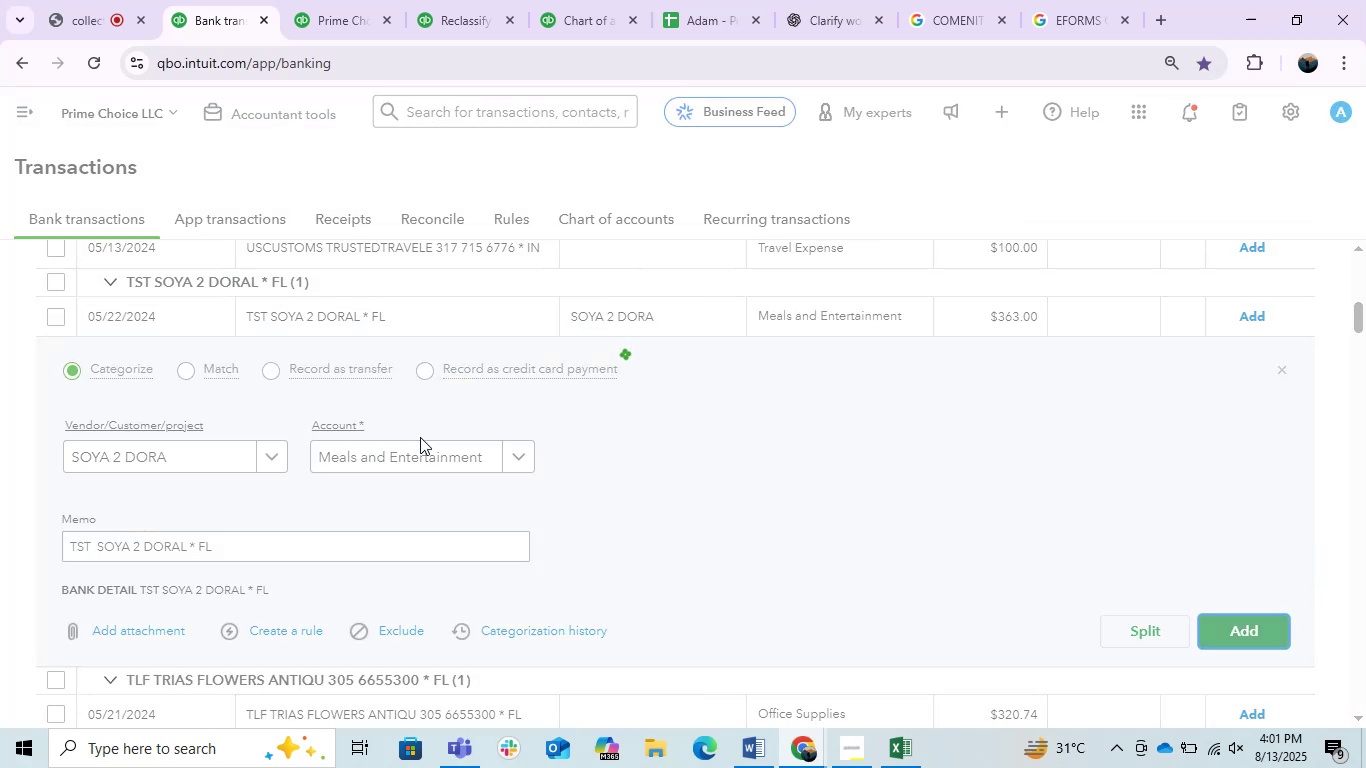 
left_click([361, 524])
 